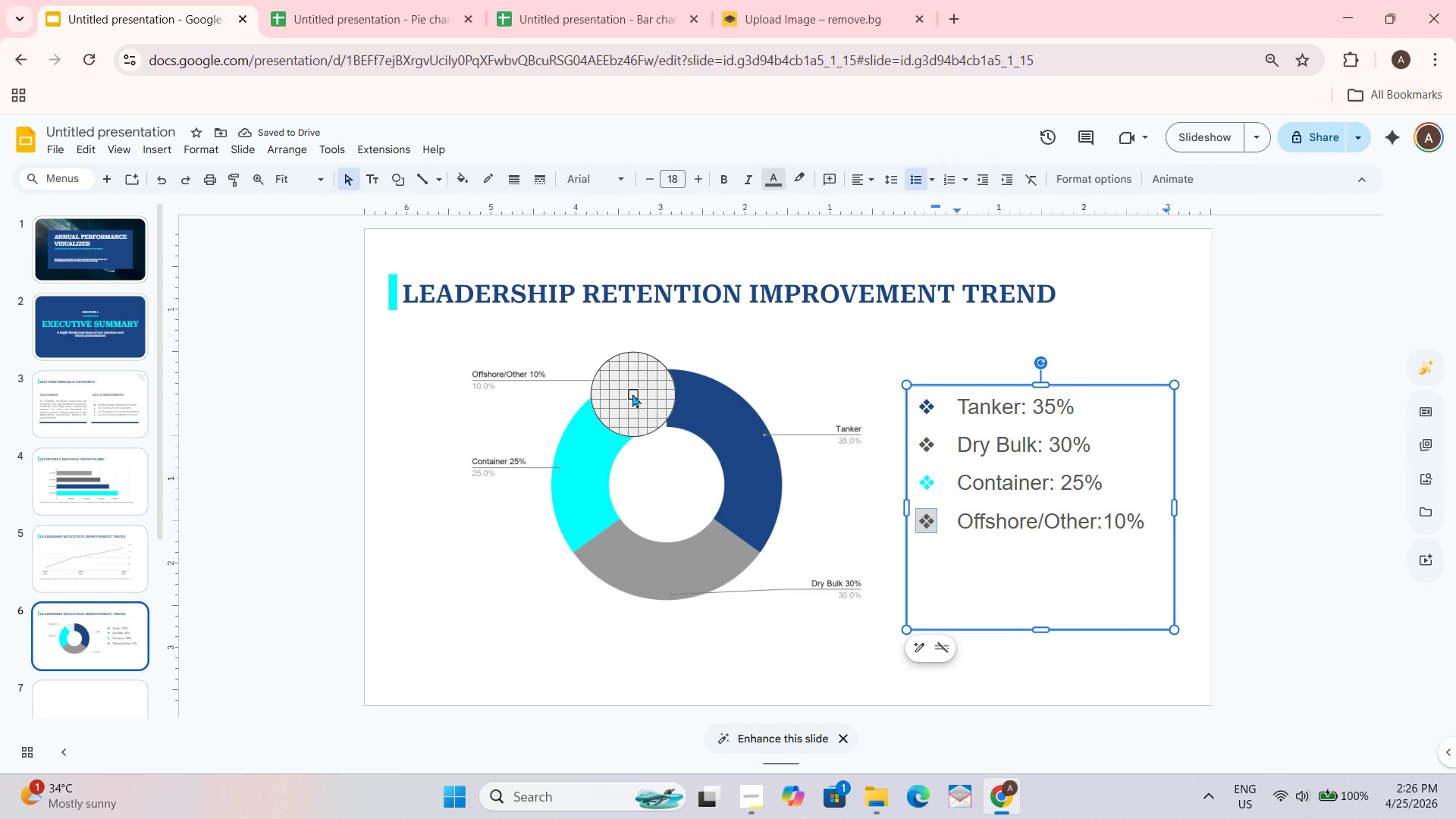 
double_click([632, 394])
 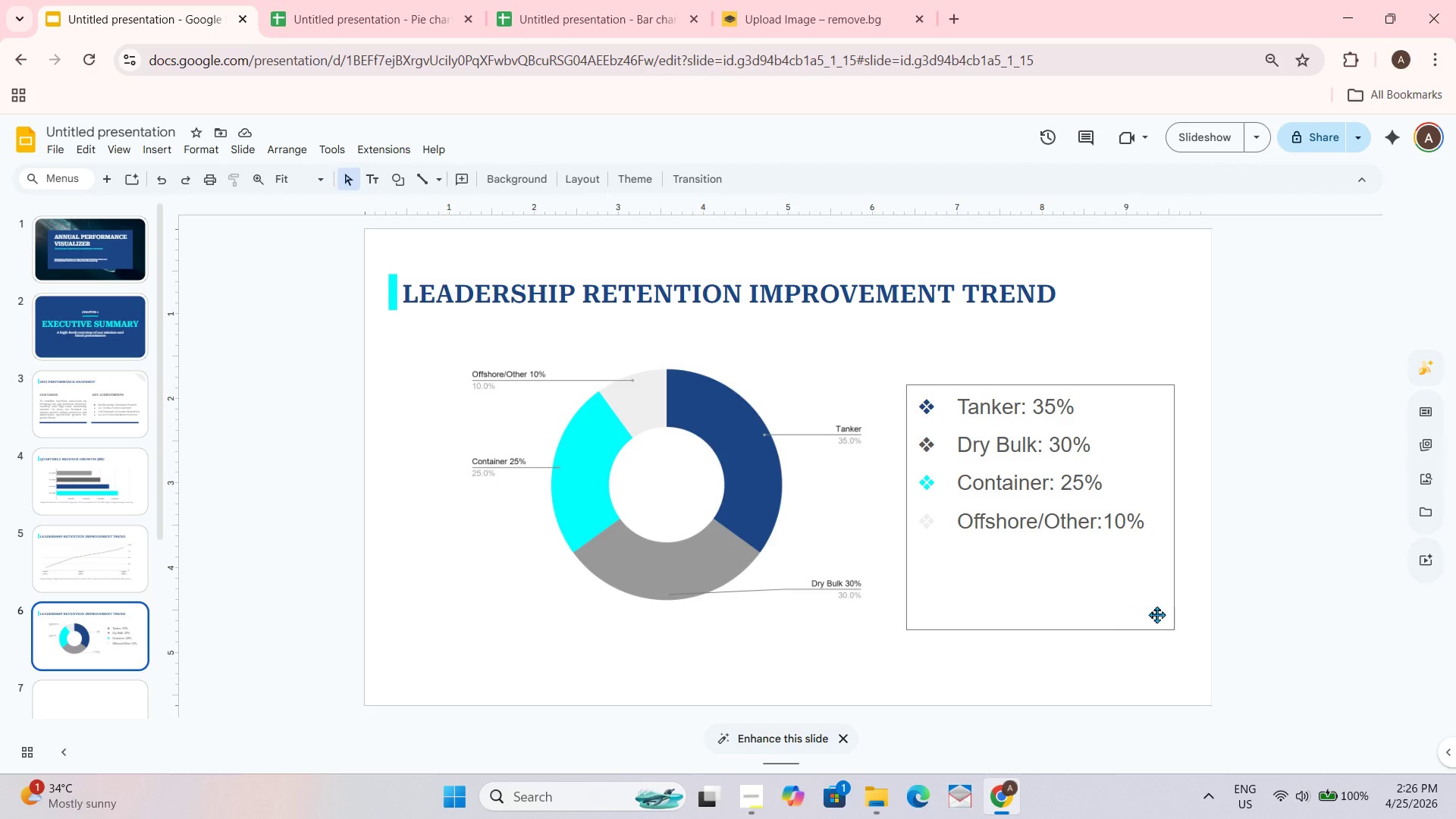 
wait(11.66)
 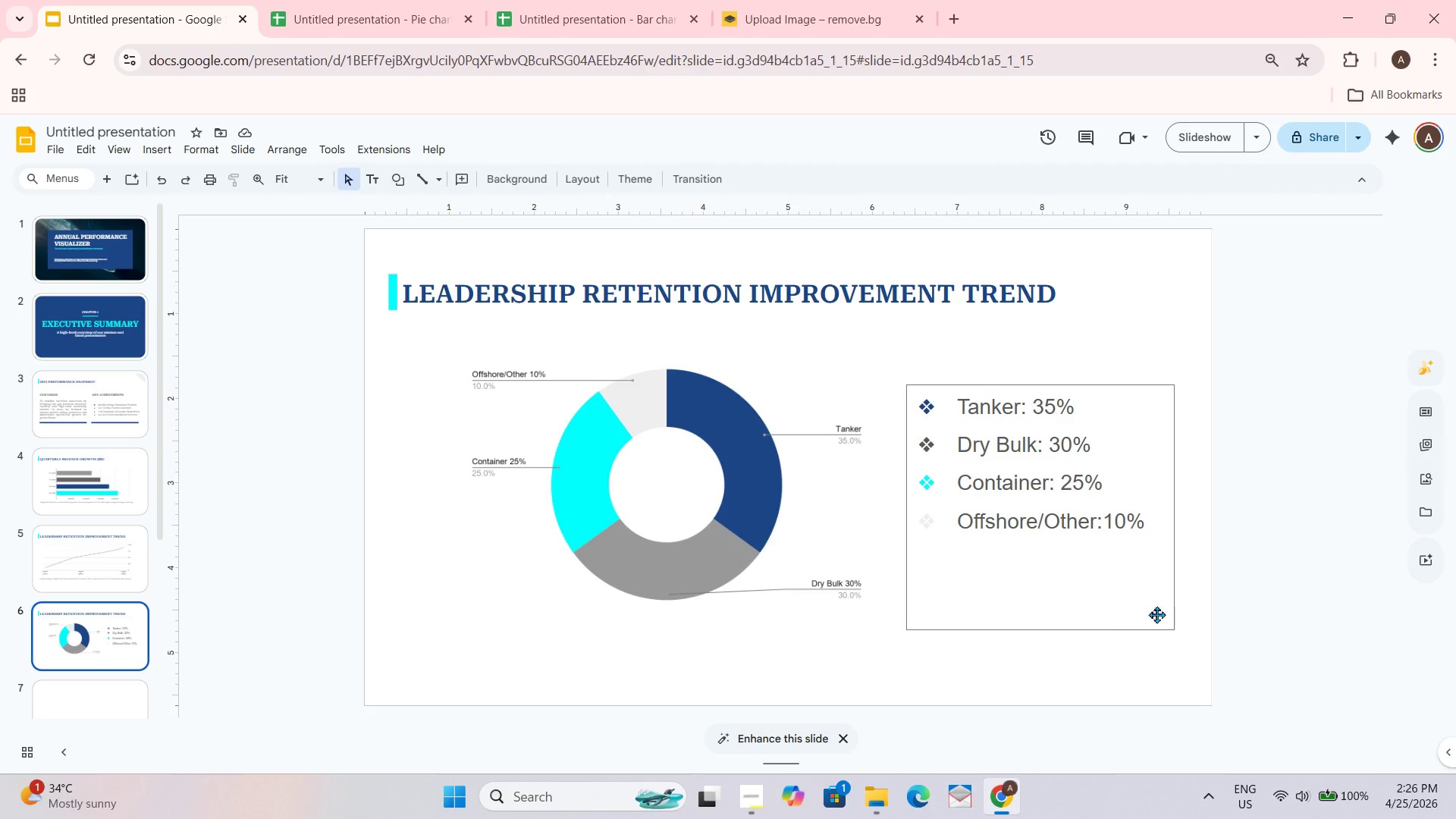 
left_click_drag(start_coordinate=[827, 381], to_coordinate=[823, 383])
 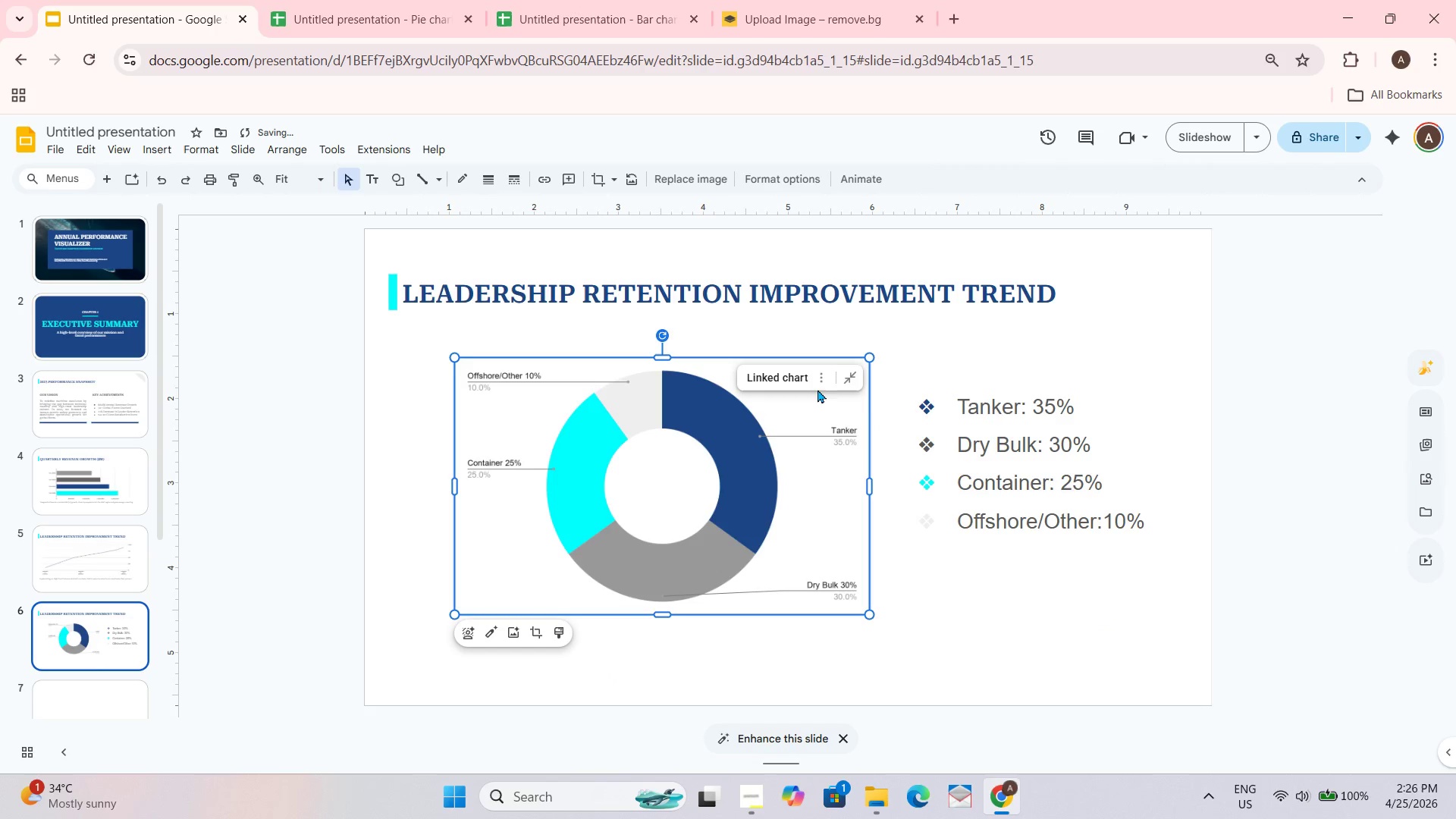 
left_click_drag(start_coordinate=[817, 388], to_coordinate=[789, 401])
 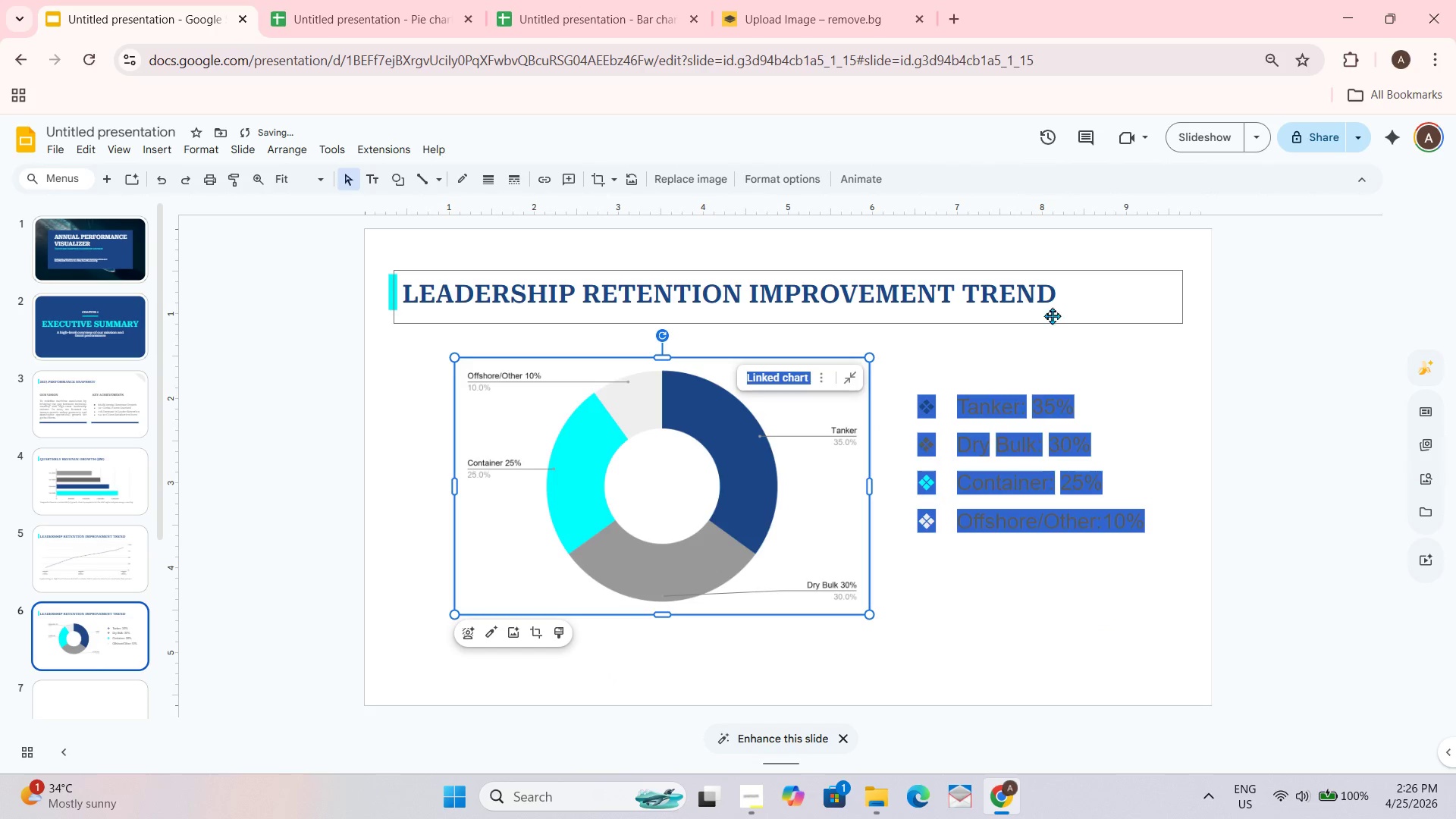 
left_click_drag(start_coordinate=[1007, 350], to_coordinate=[1005, 344])
 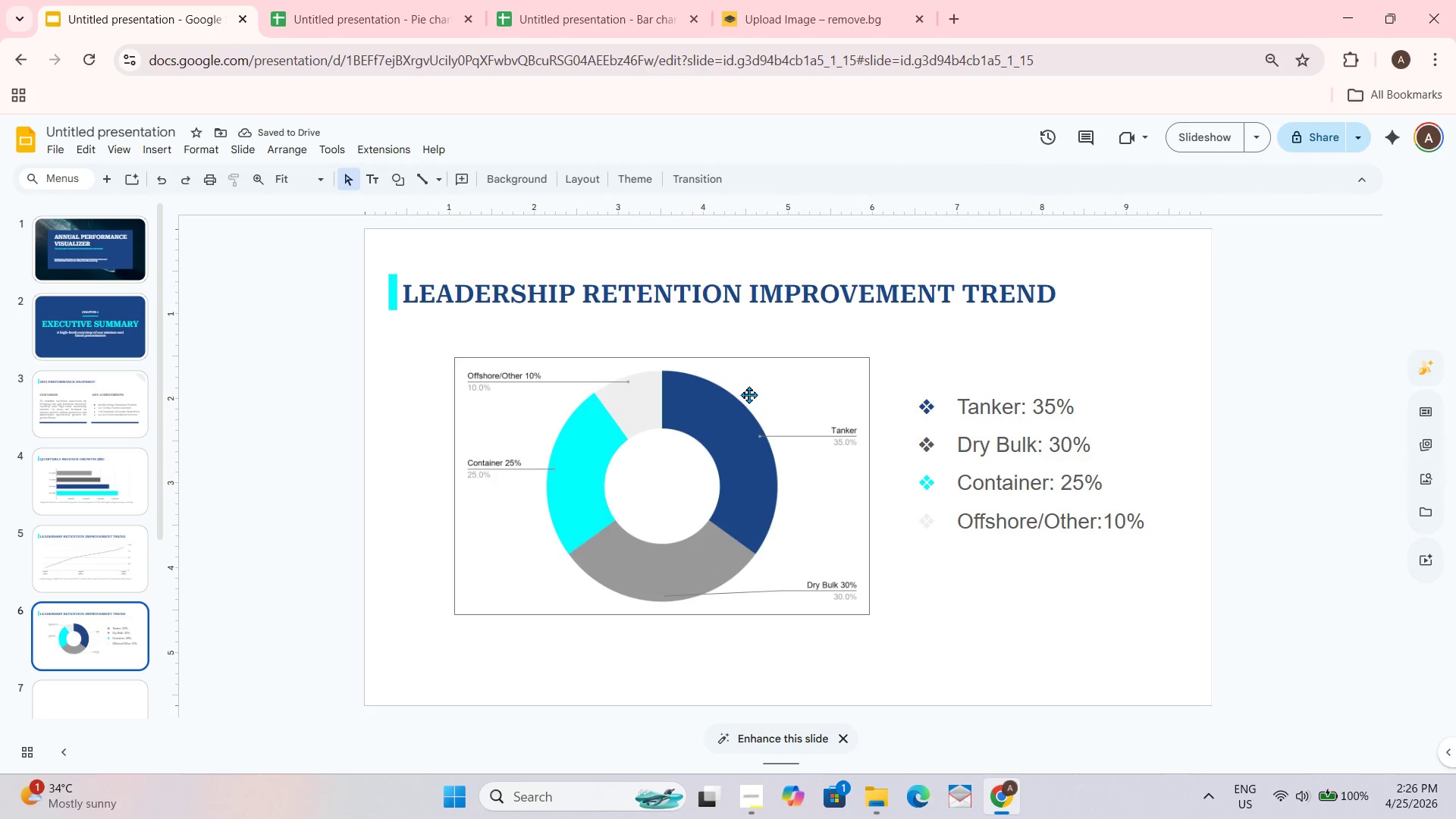 
left_click_drag(start_coordinate=[734, 390], to_coordinate=[714, 388])
 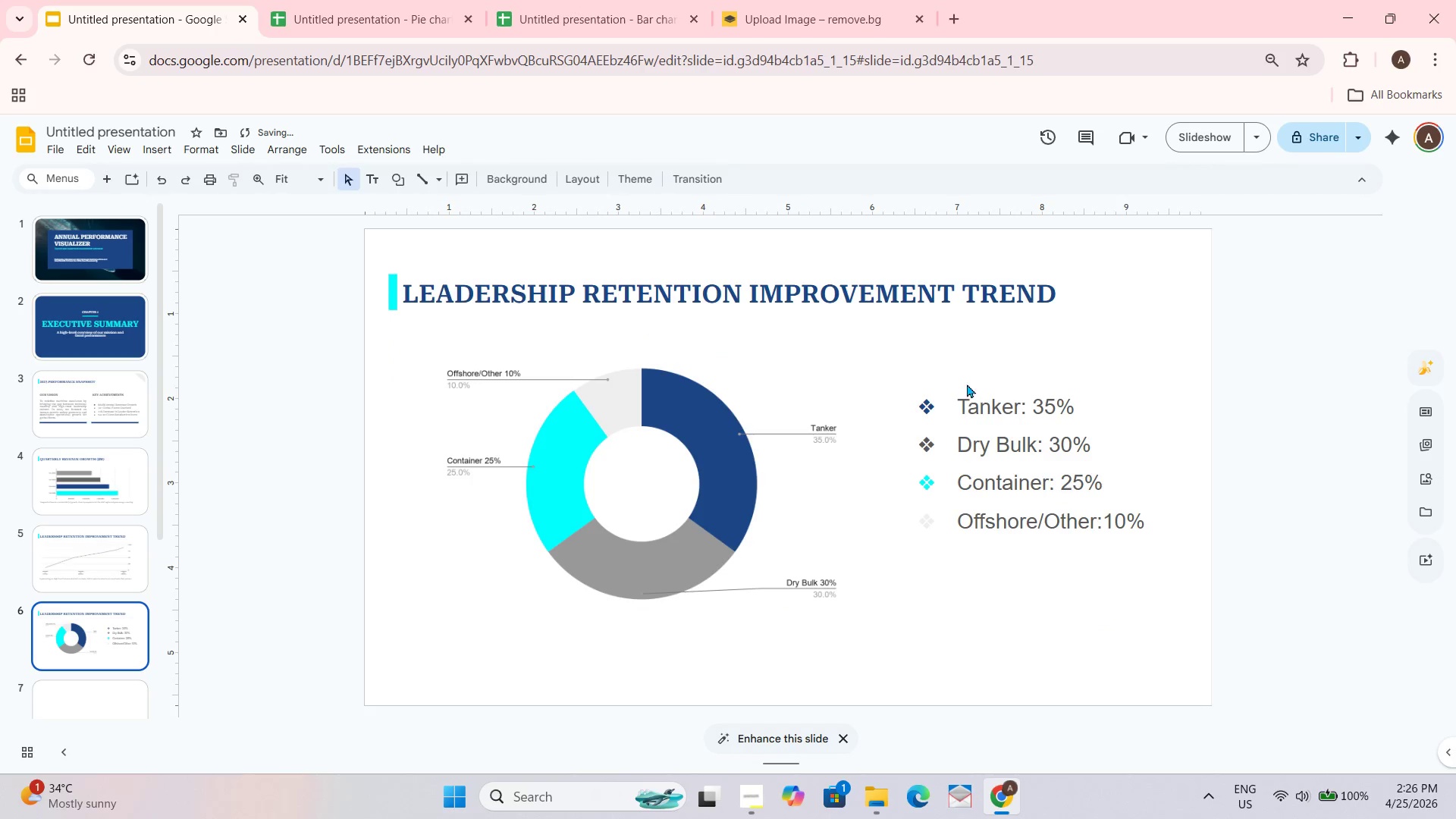 
left_click_drag(start_coordinate=[895, 375], to_coordinate=[1157, 592])
 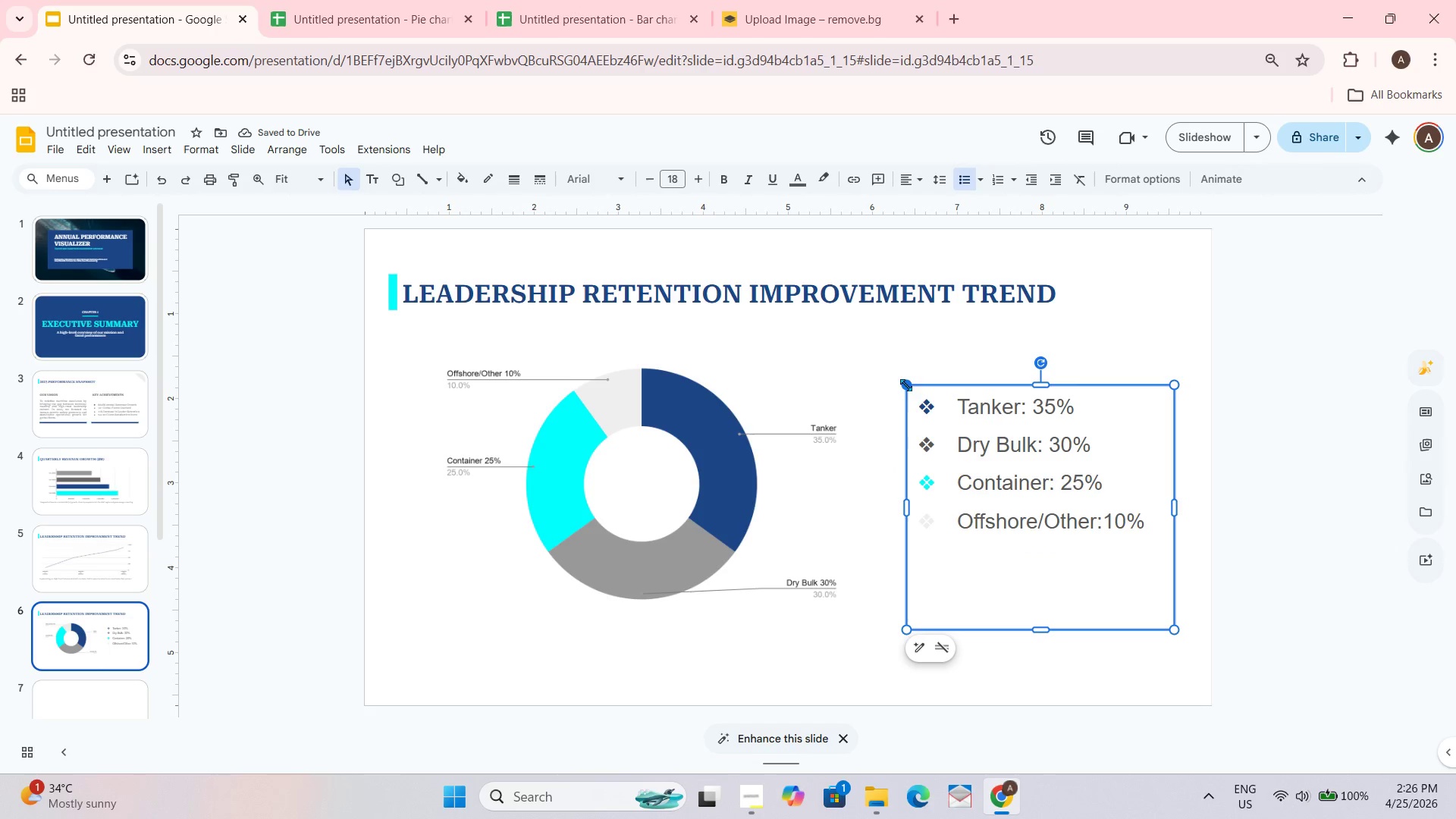 
left_click_drag(start_coordinate=[908, 381], to_coordinate=[891, 359])
 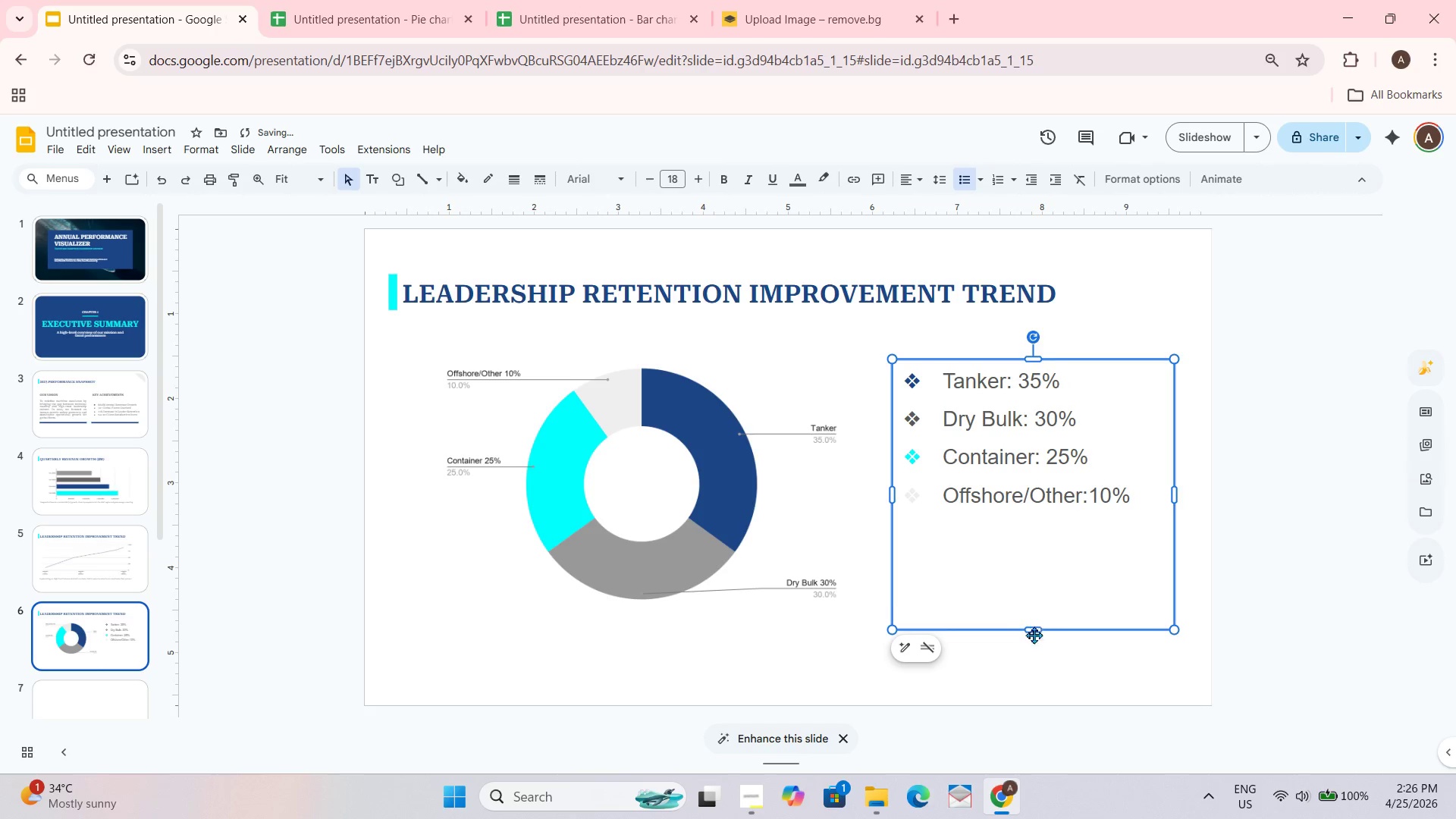 
left_click_drag(start_coordinate=[1034, 629], to_coordinate=[1037, 576])
 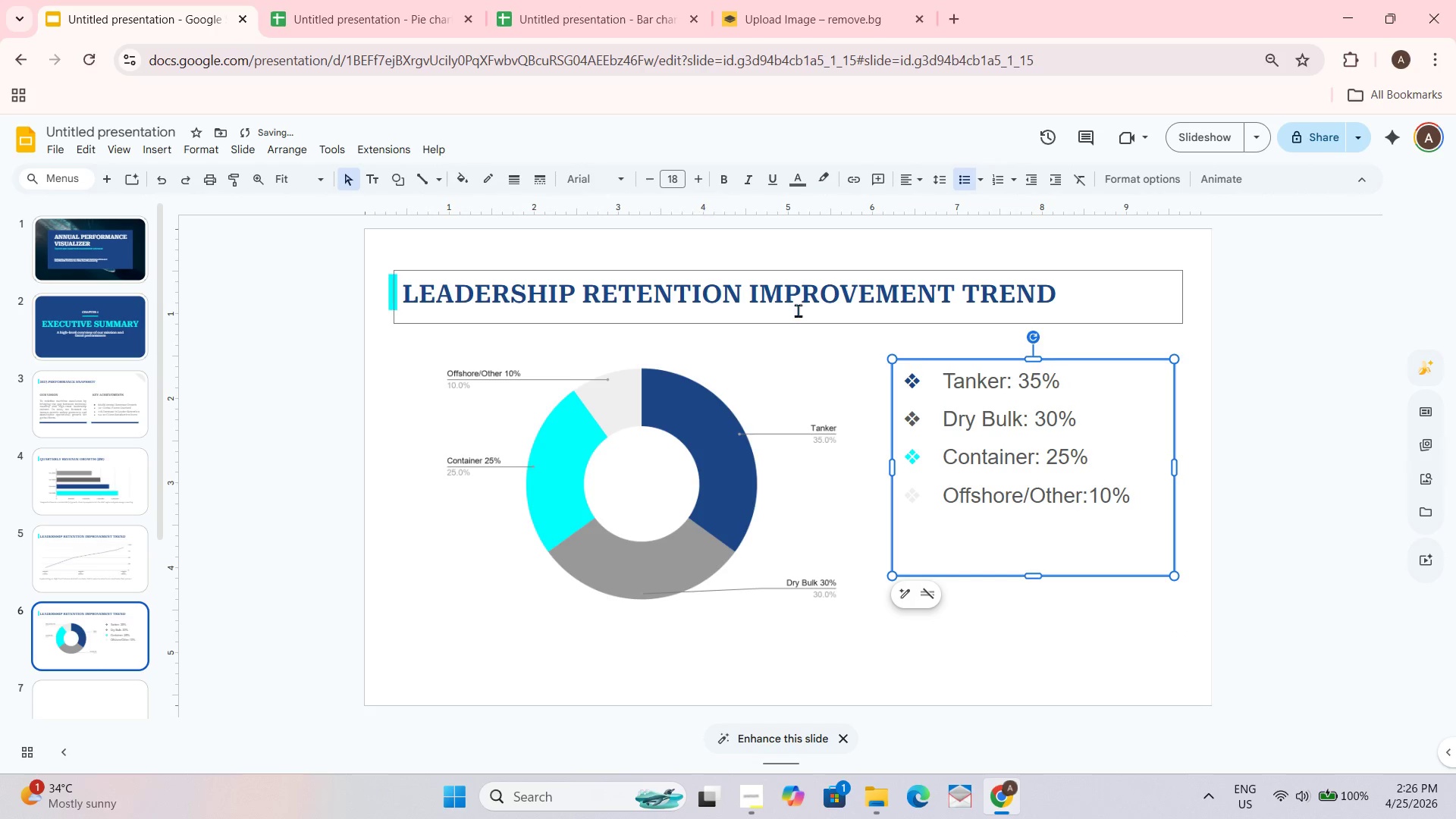 
left_click([978, 416])
 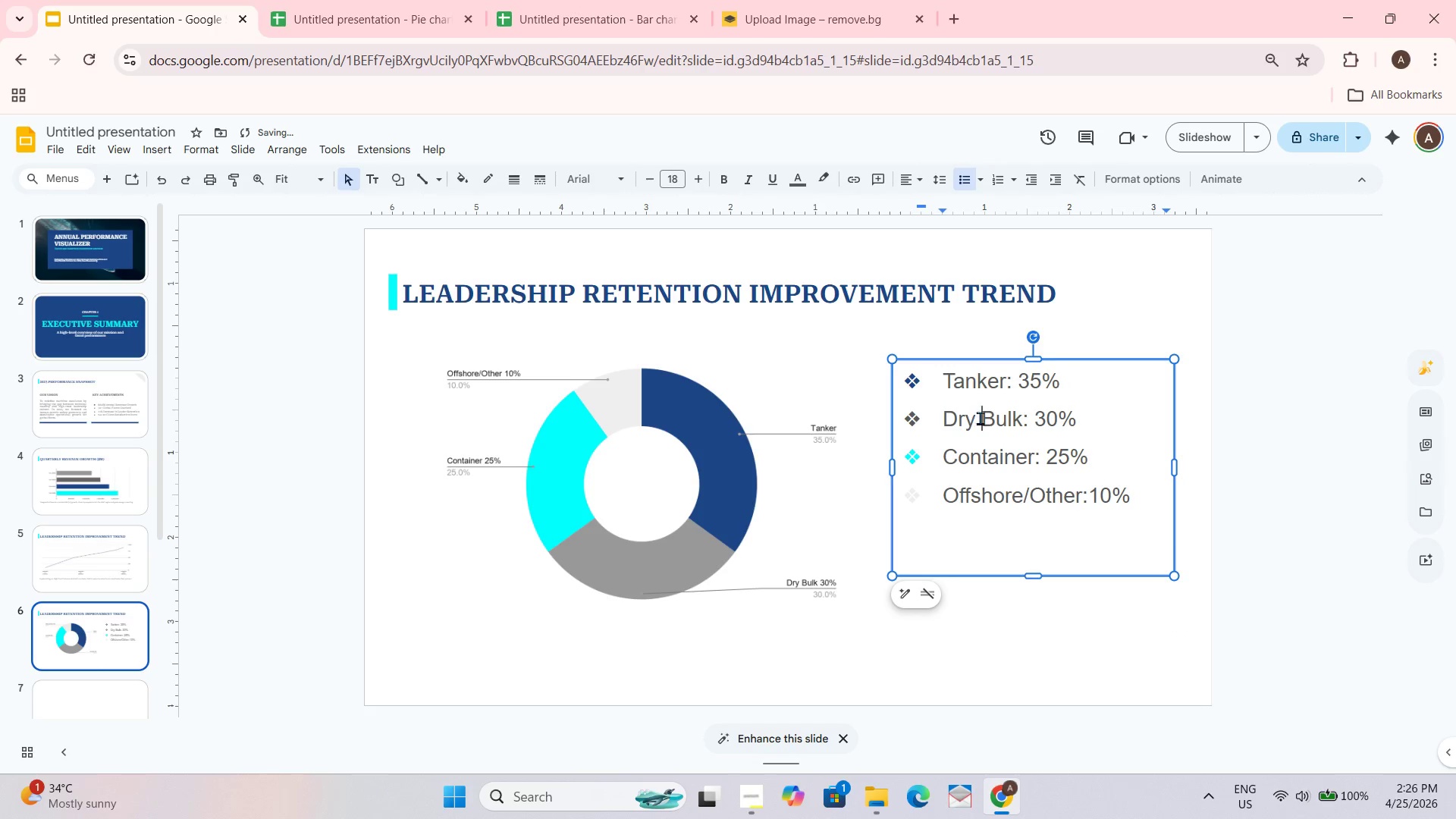 
key(Control+Q)
 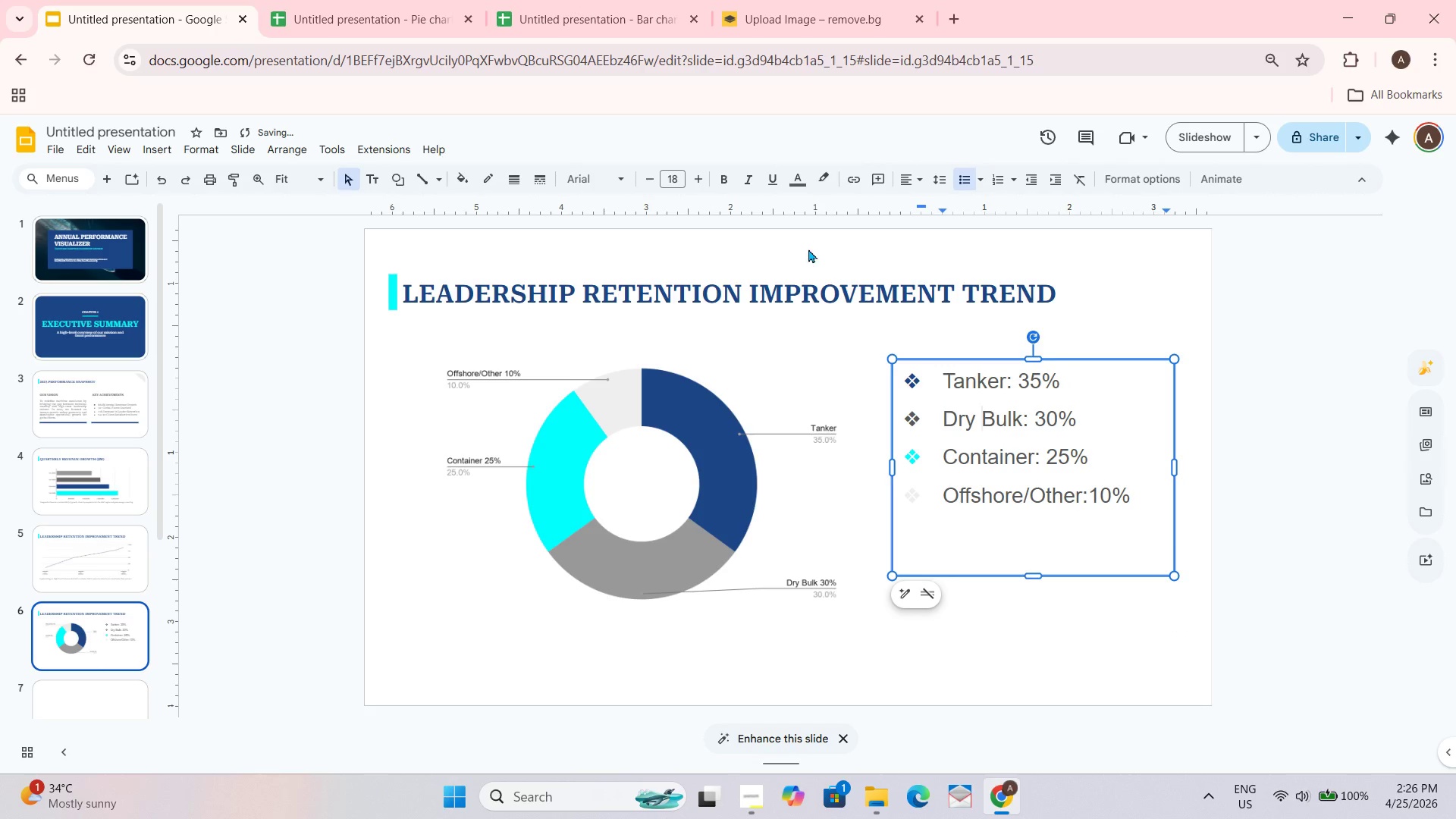 
hold_key(key=ControlLeft, duration=0.55)
 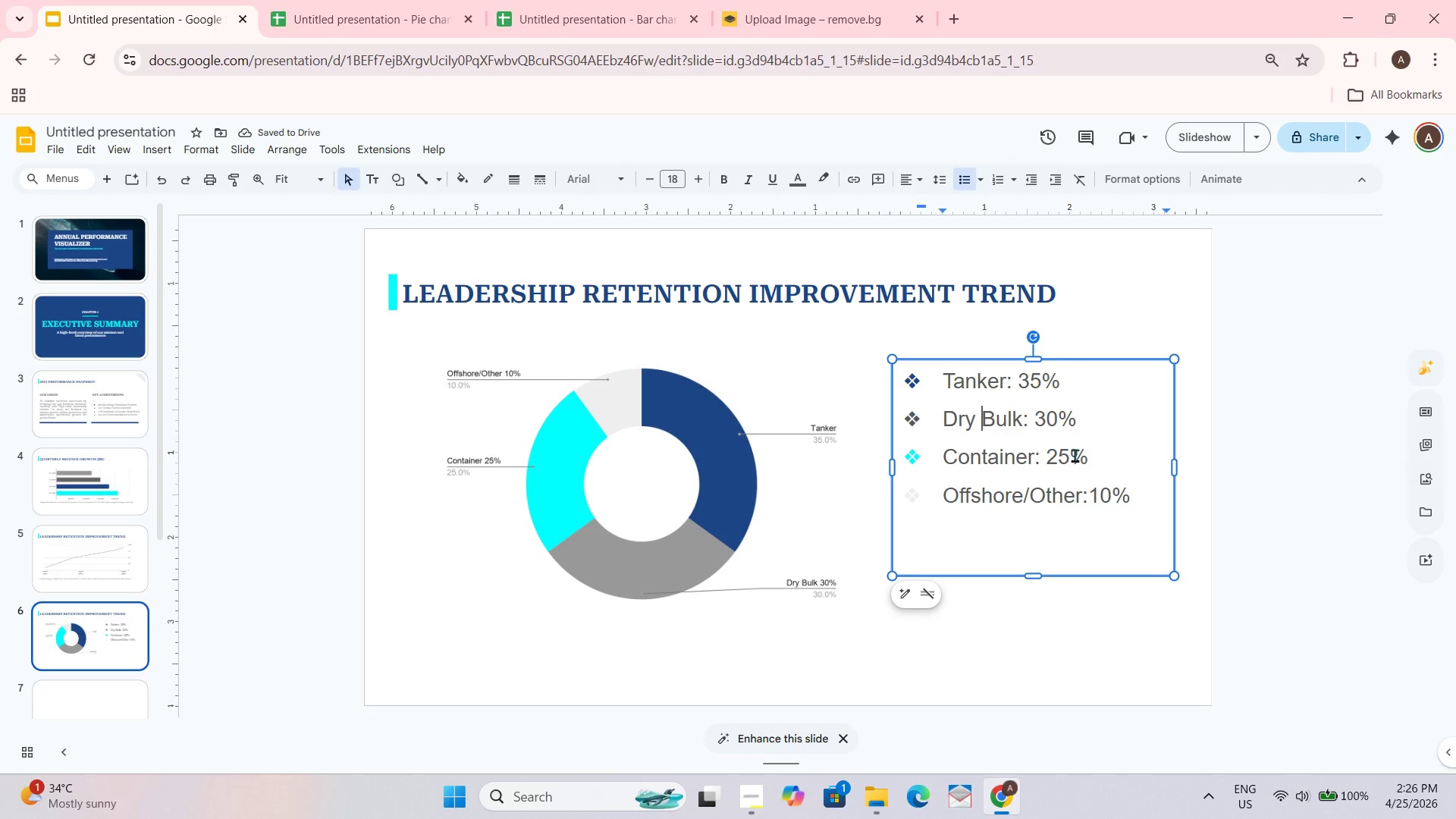 
left_click([1079, 470])
 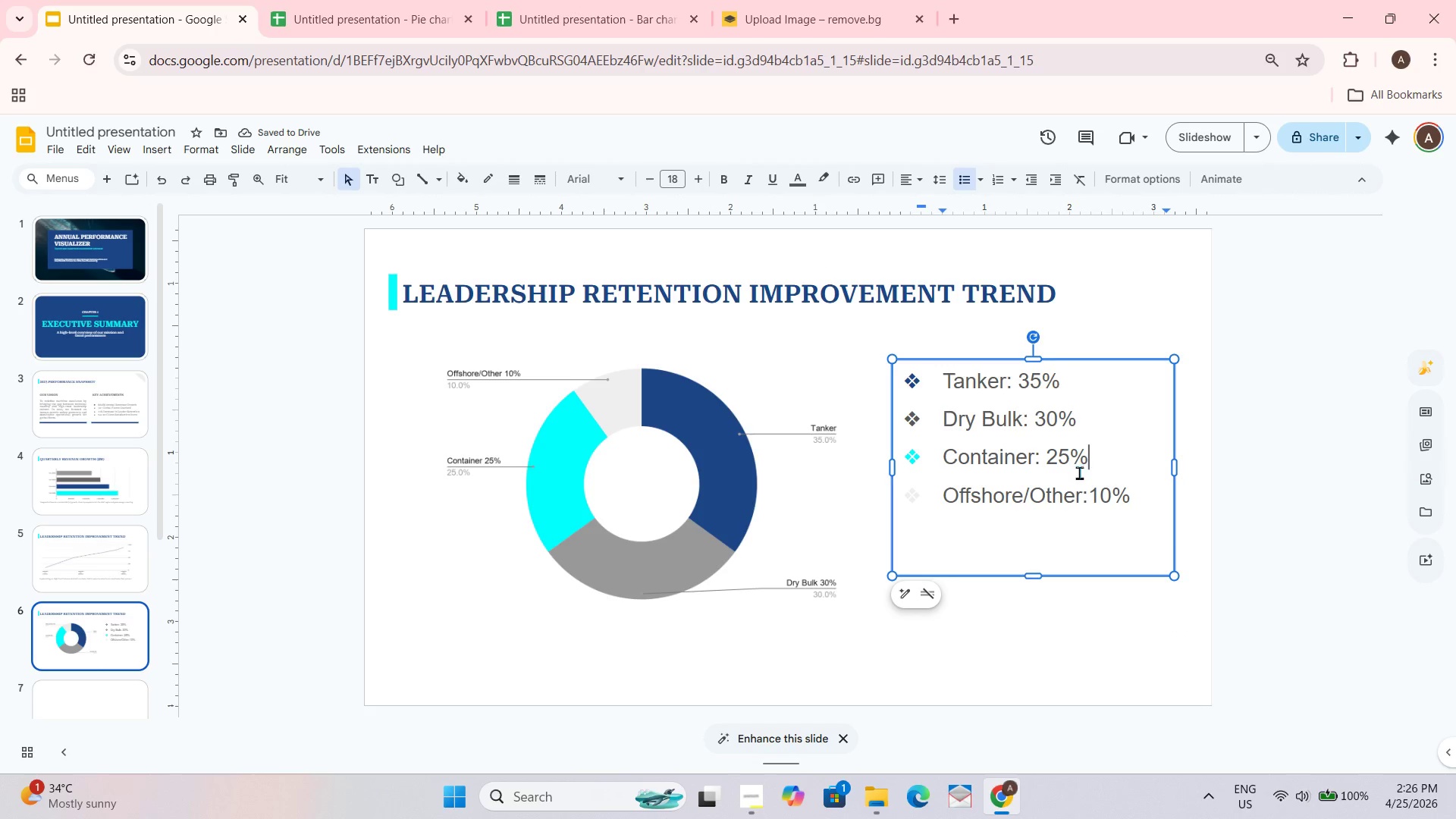 
key(Control+ControlLeft)
 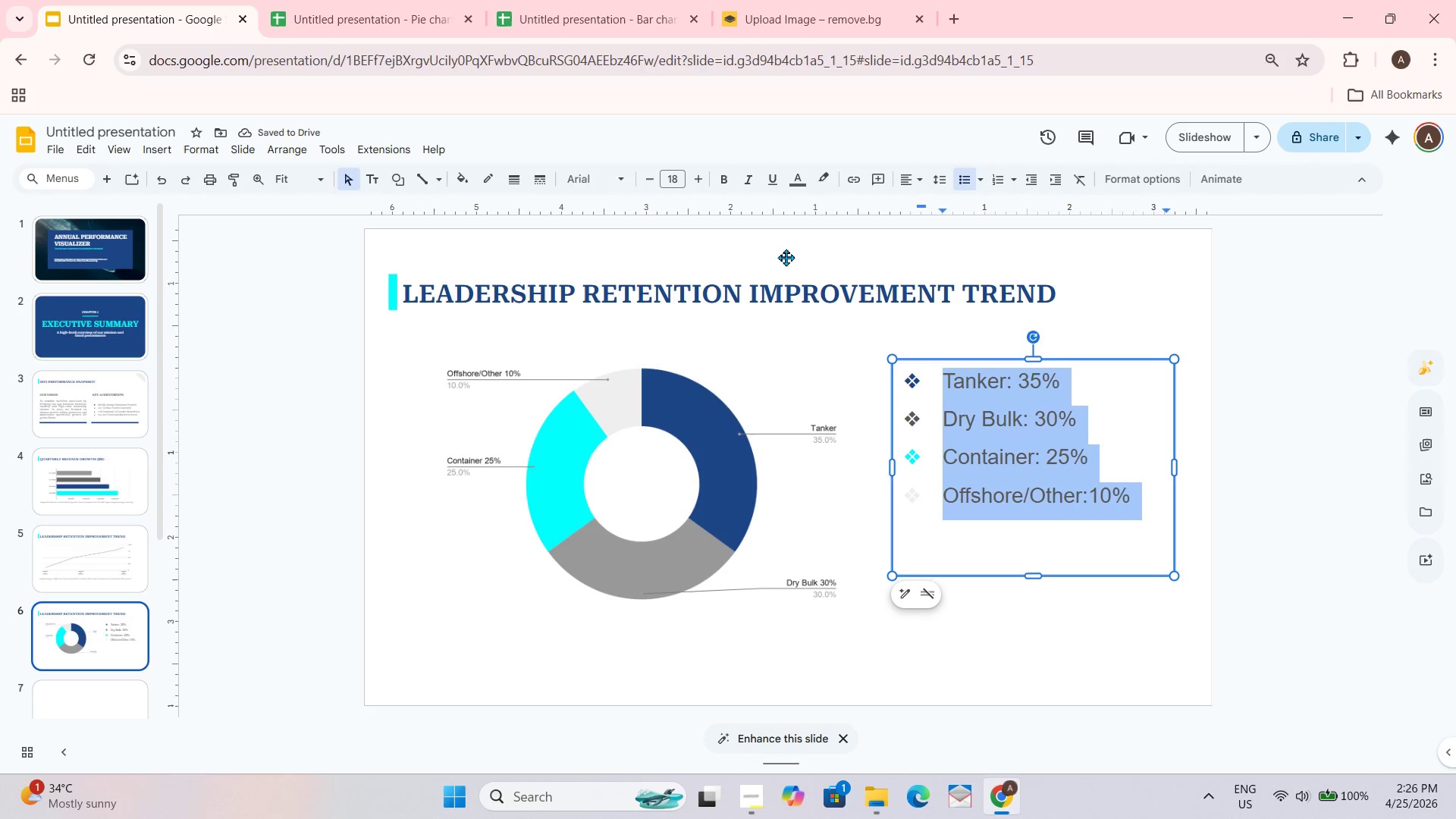 
key(Control+A)
 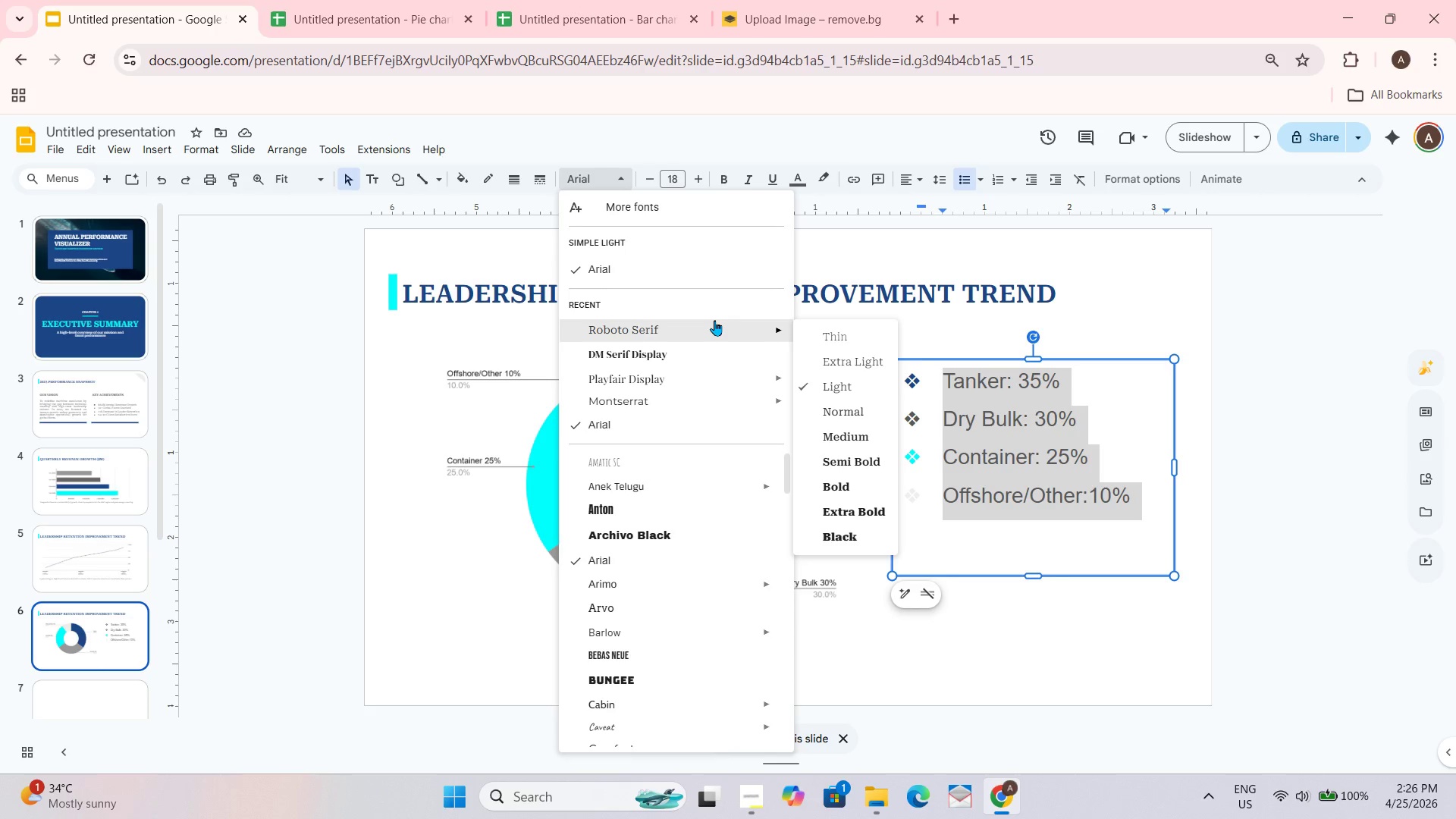 
left_click([870, 412])
 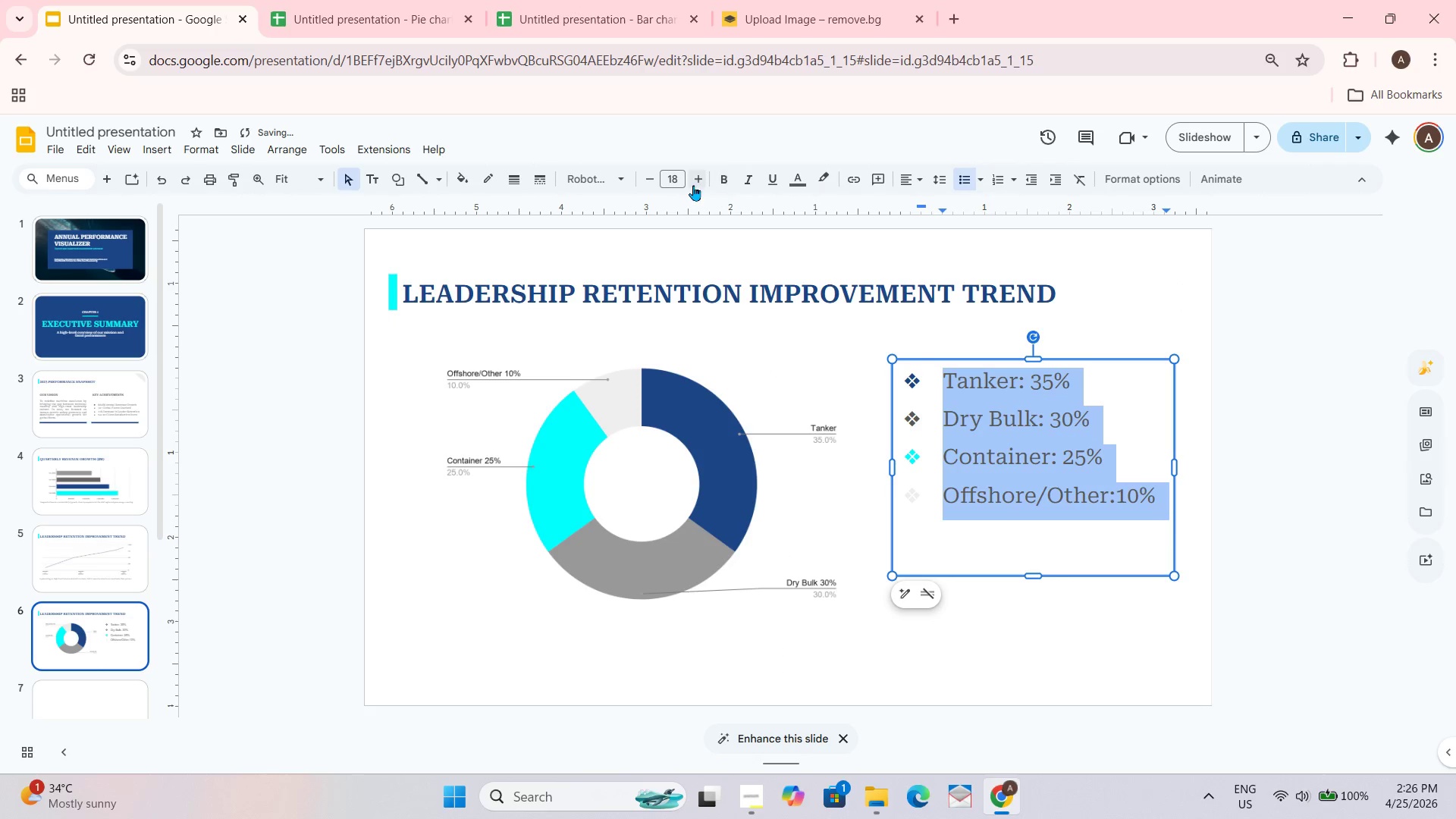 
left_click([695, 181])
 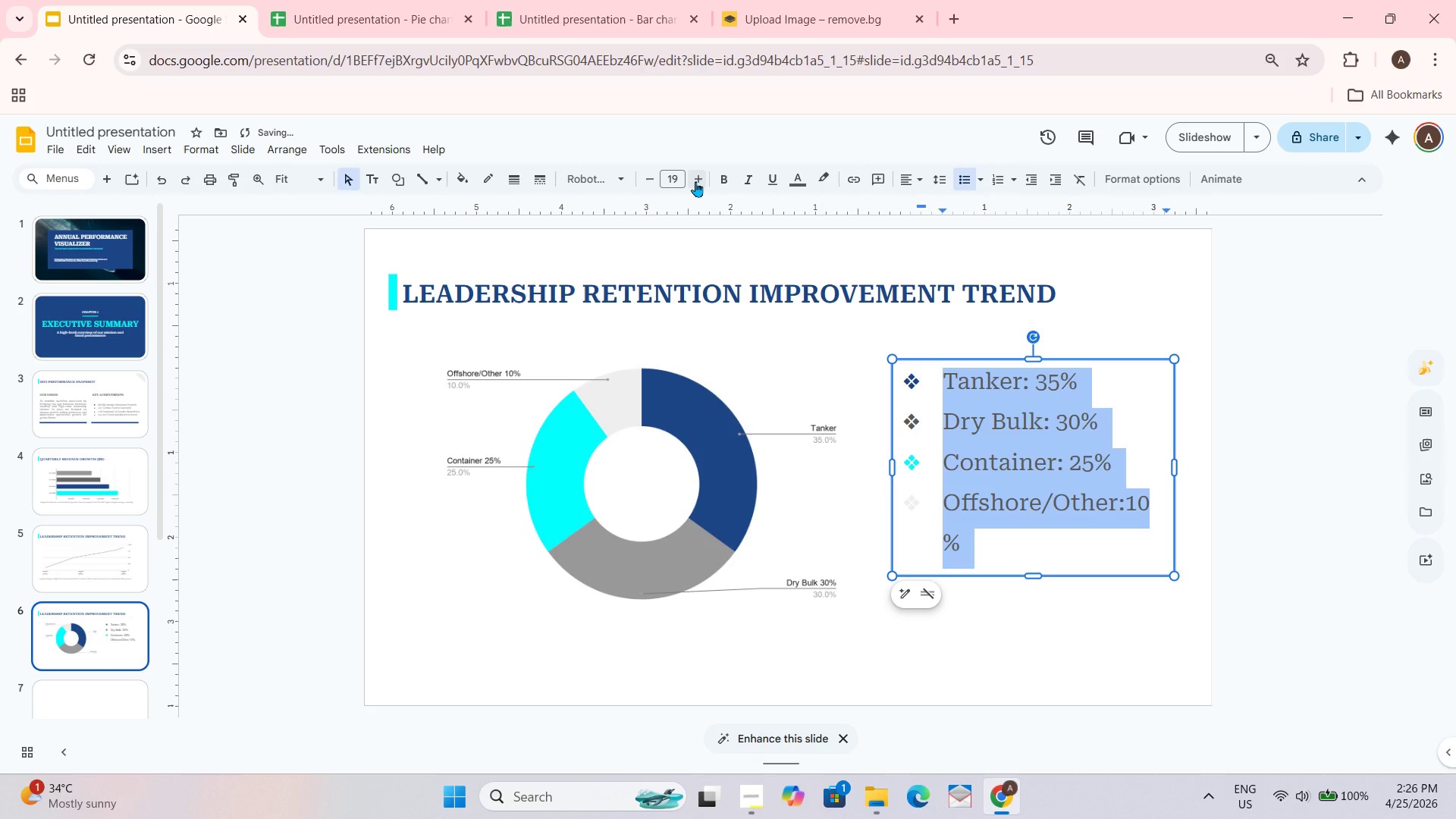 
left_click([695, 181])
 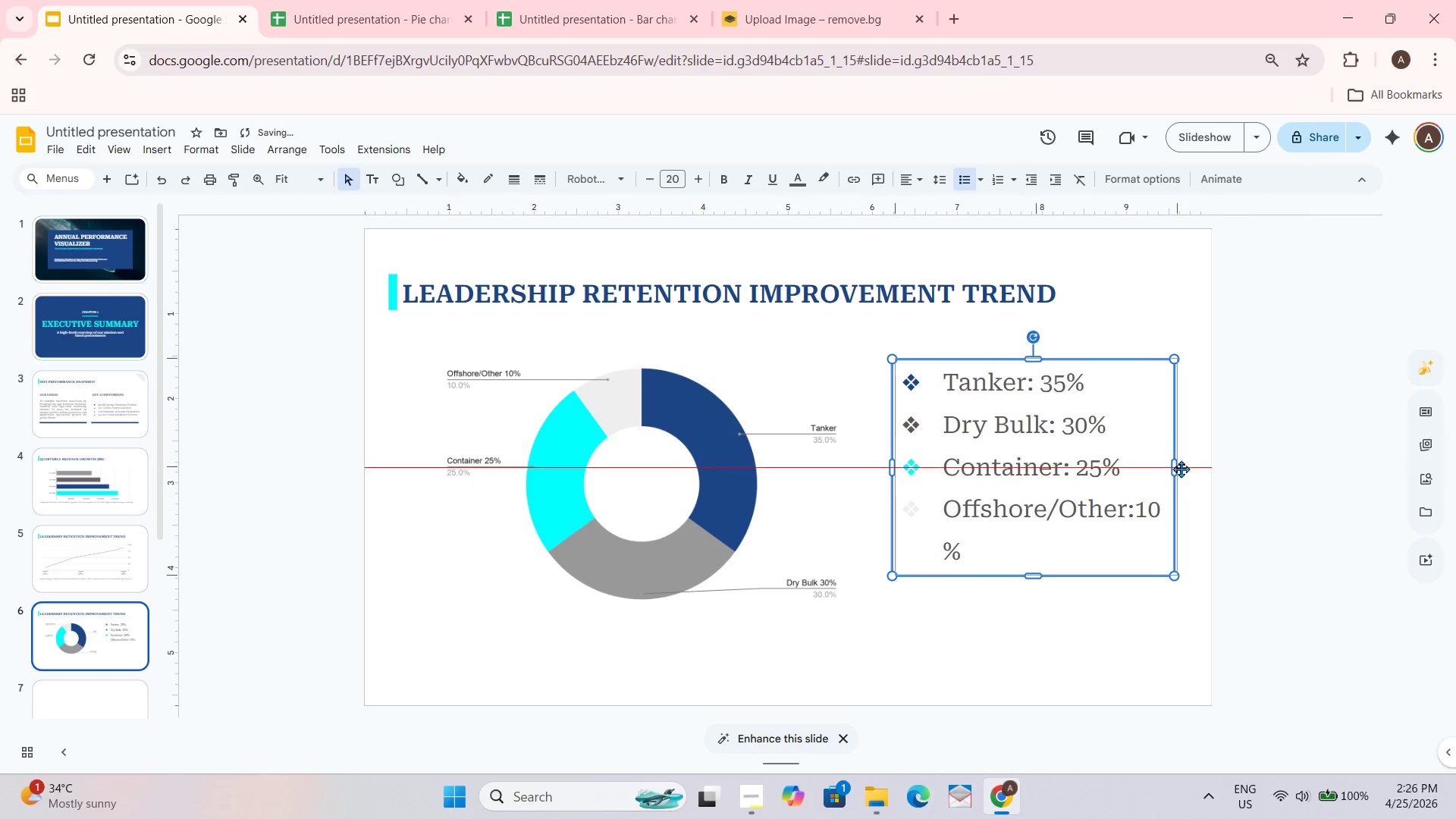 
left_click_drag(start_coordinate=[1176, 469], to_coordinate=[1191, 465])
 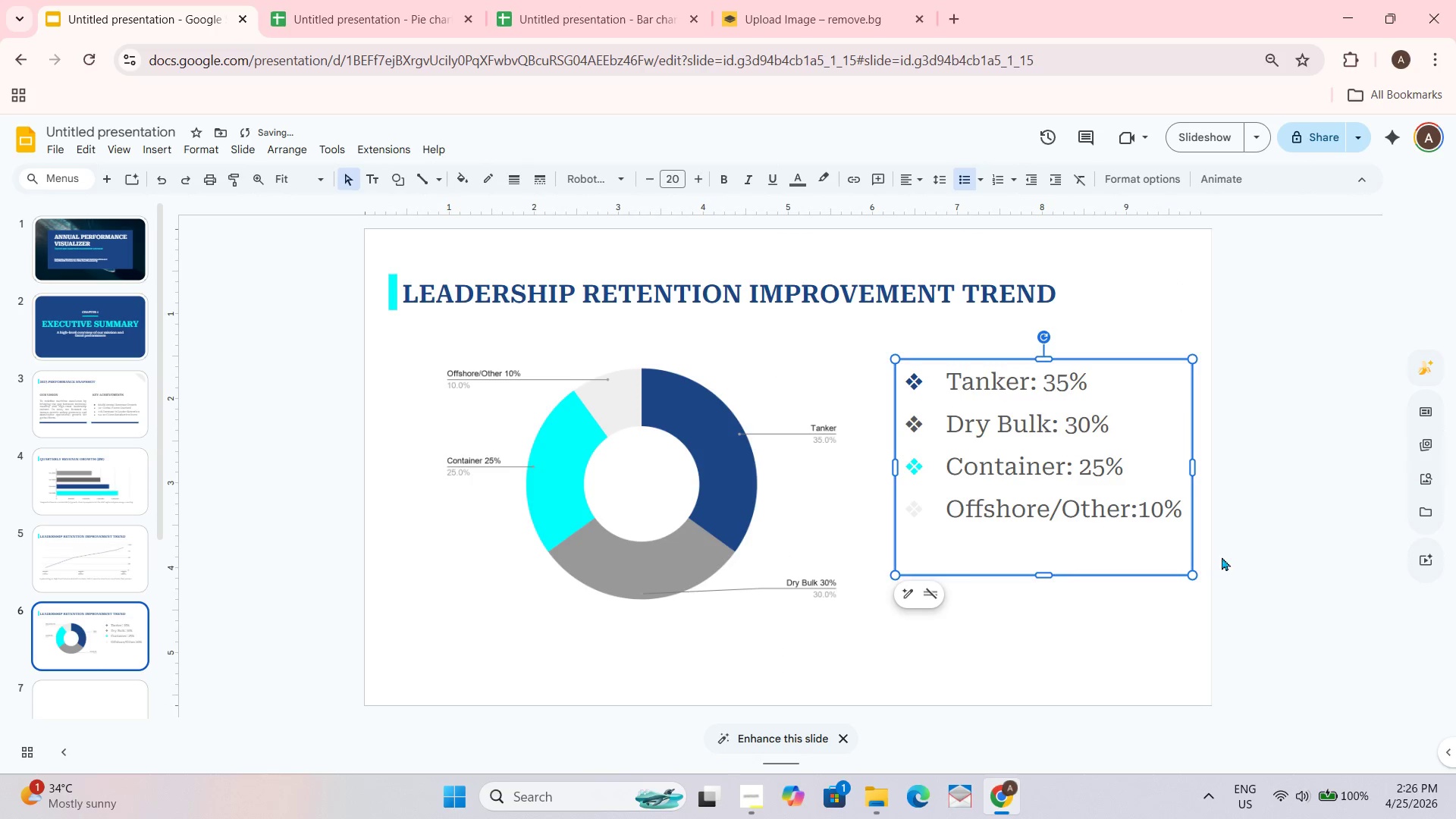 
left_click_drag(start_coordinate=[1285, 554], to_coordinate=[1291, 551])
 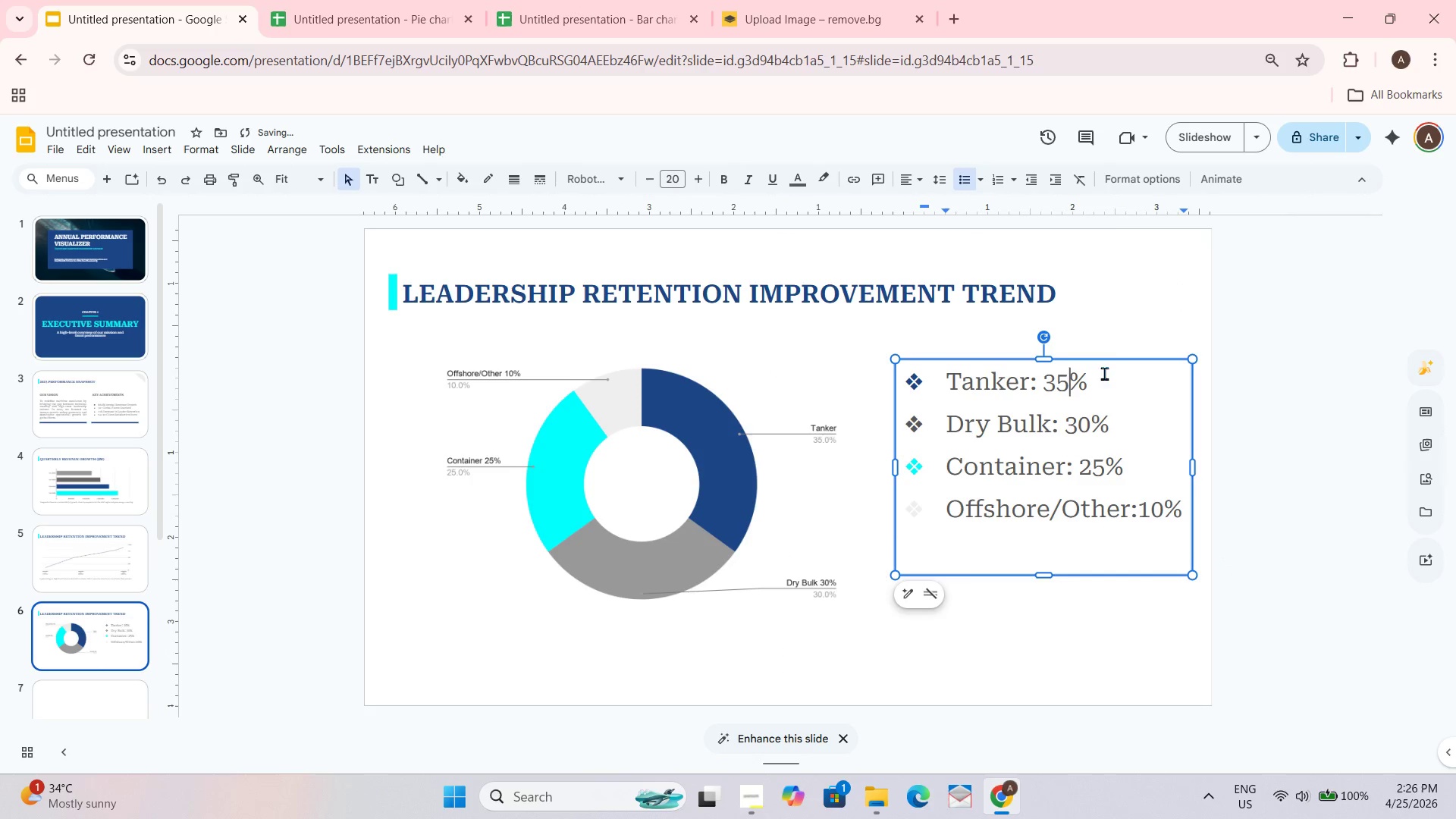 
left_click_drag(start_coordinate=[1111, 368], to_coordinate=[1095, 375])
 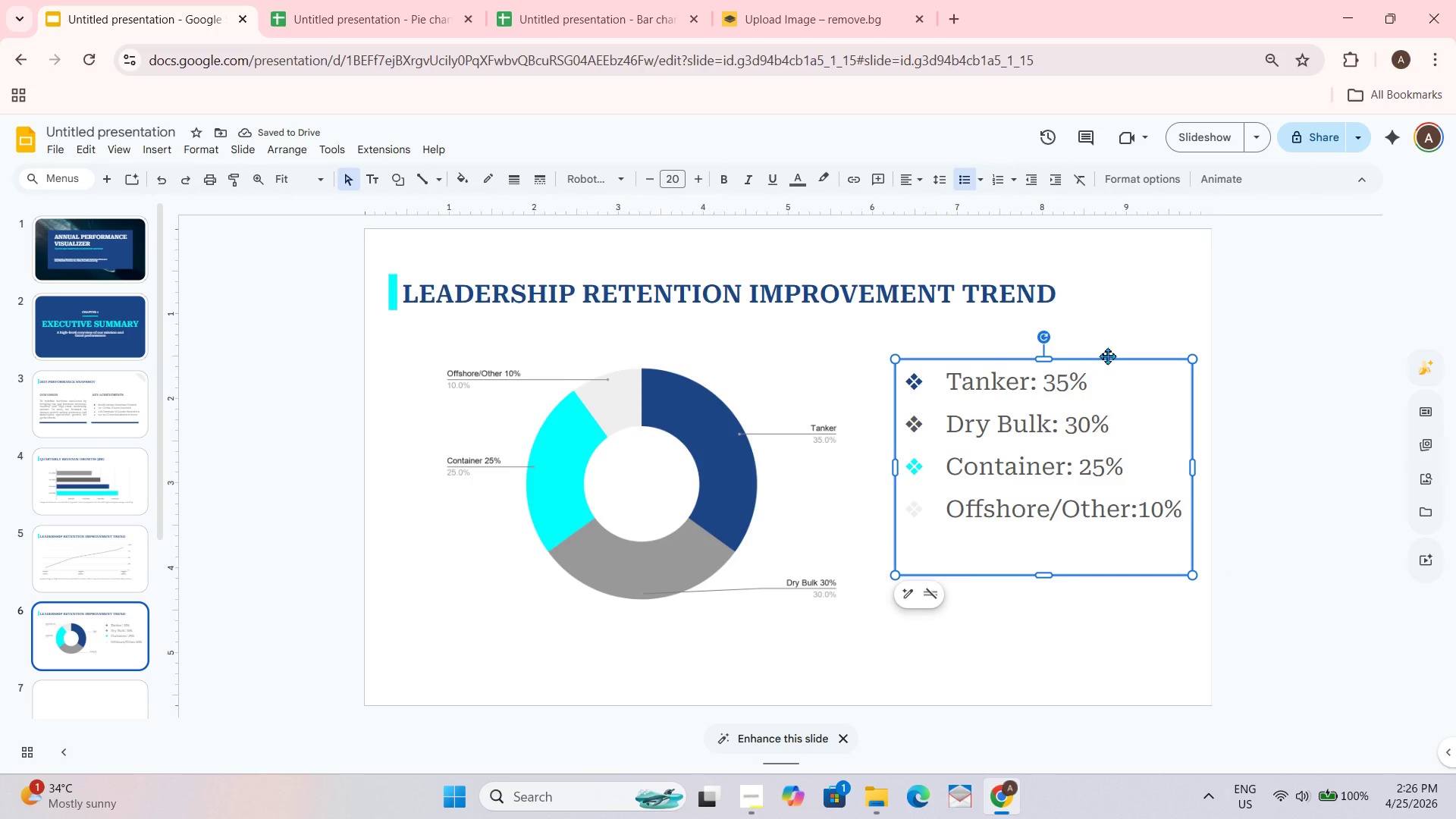 
left_click_drag(start_coordinate=[1107, 356], to_coordinate=[1087, 354])
 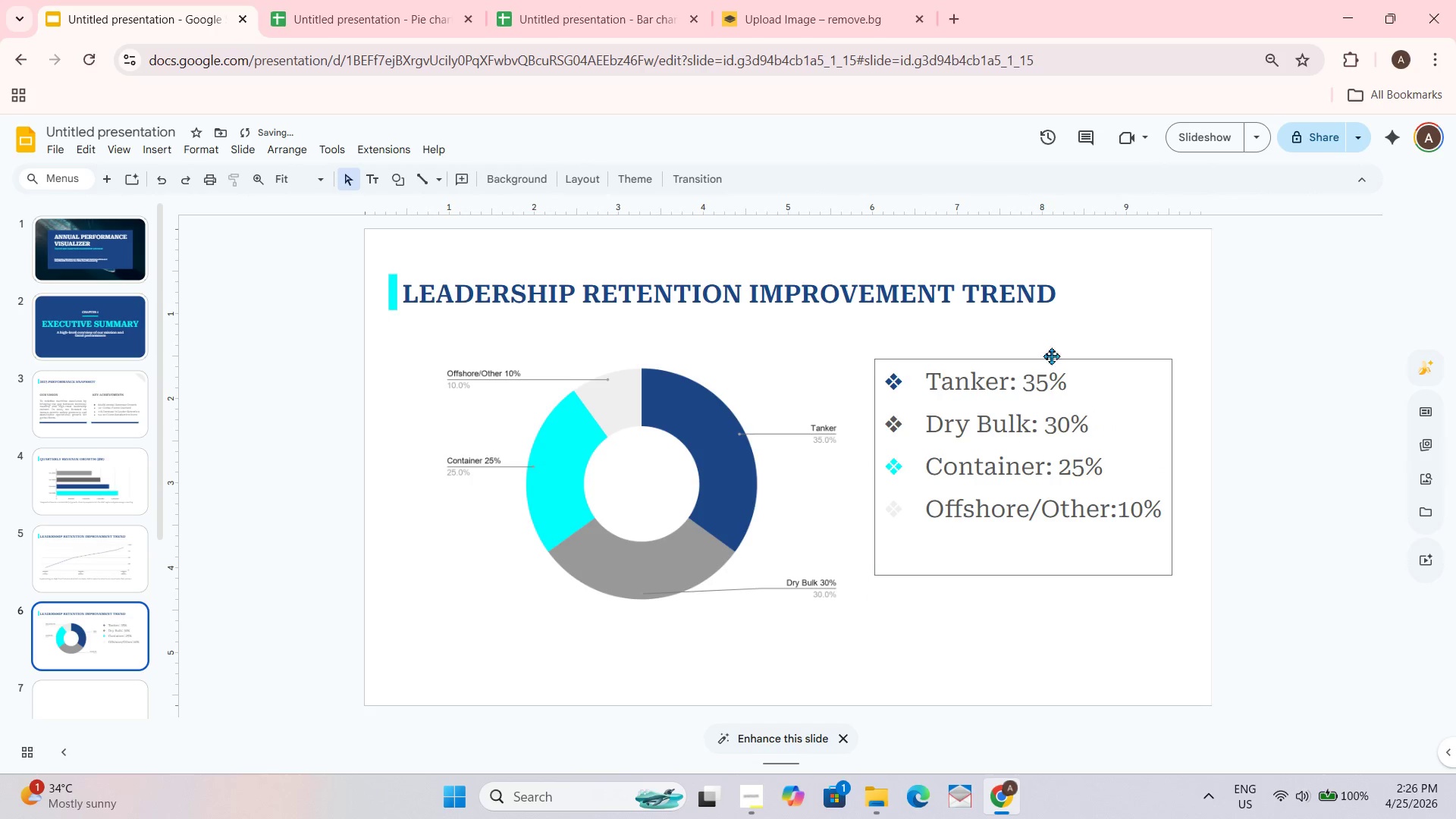 
left_click([1197, 140])
 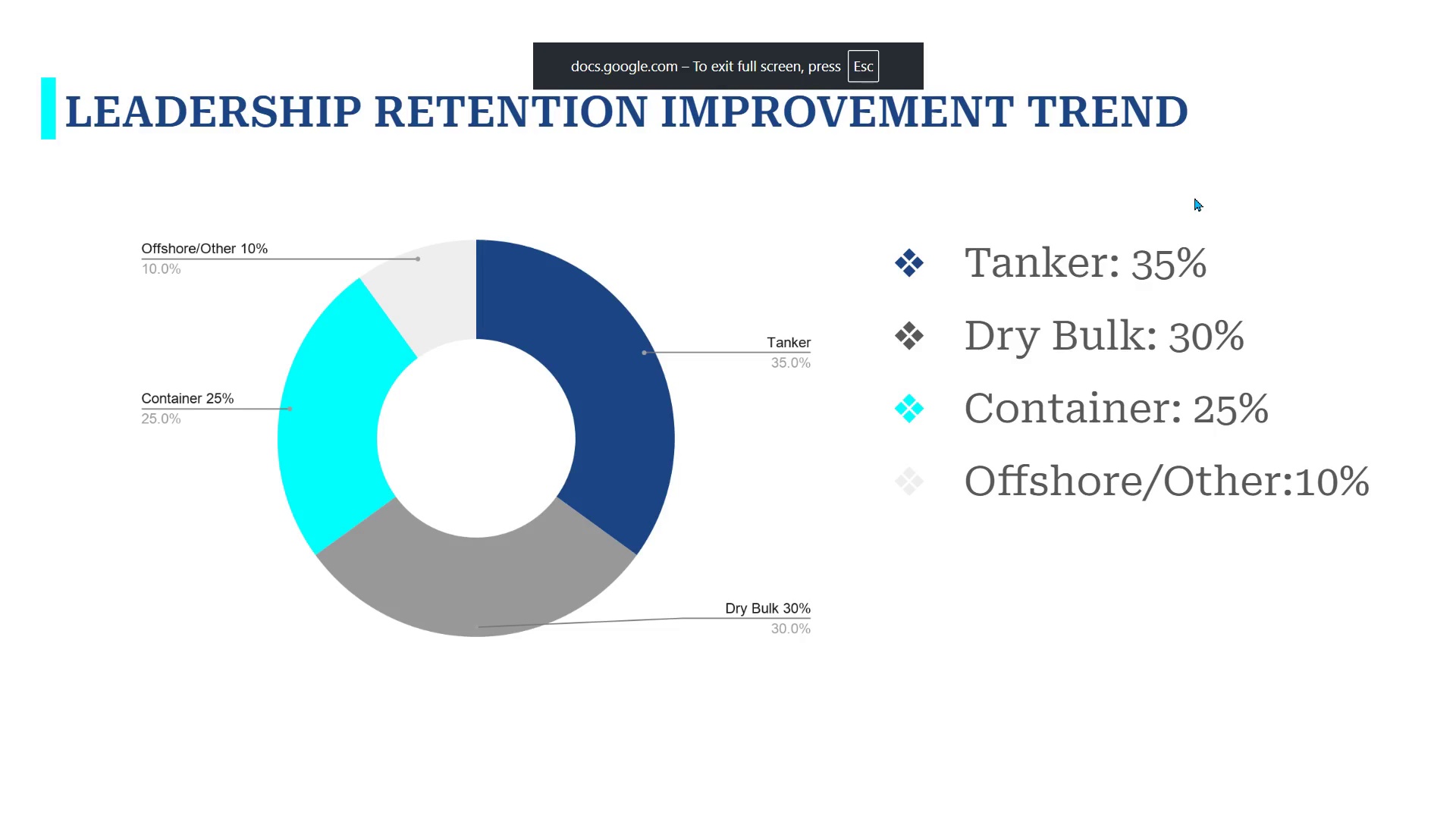 
wait(8.27)
 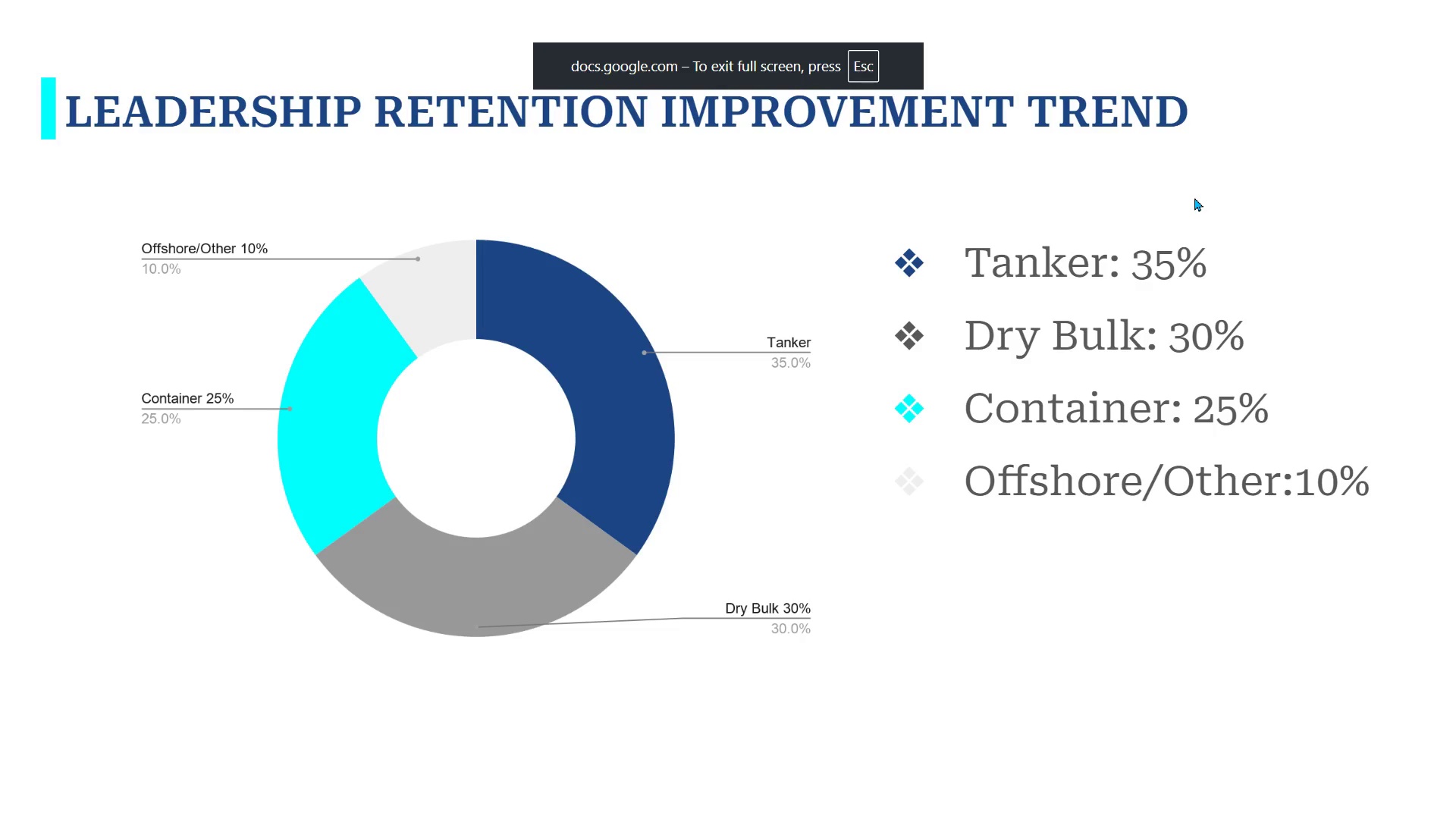 
key(Escape)
 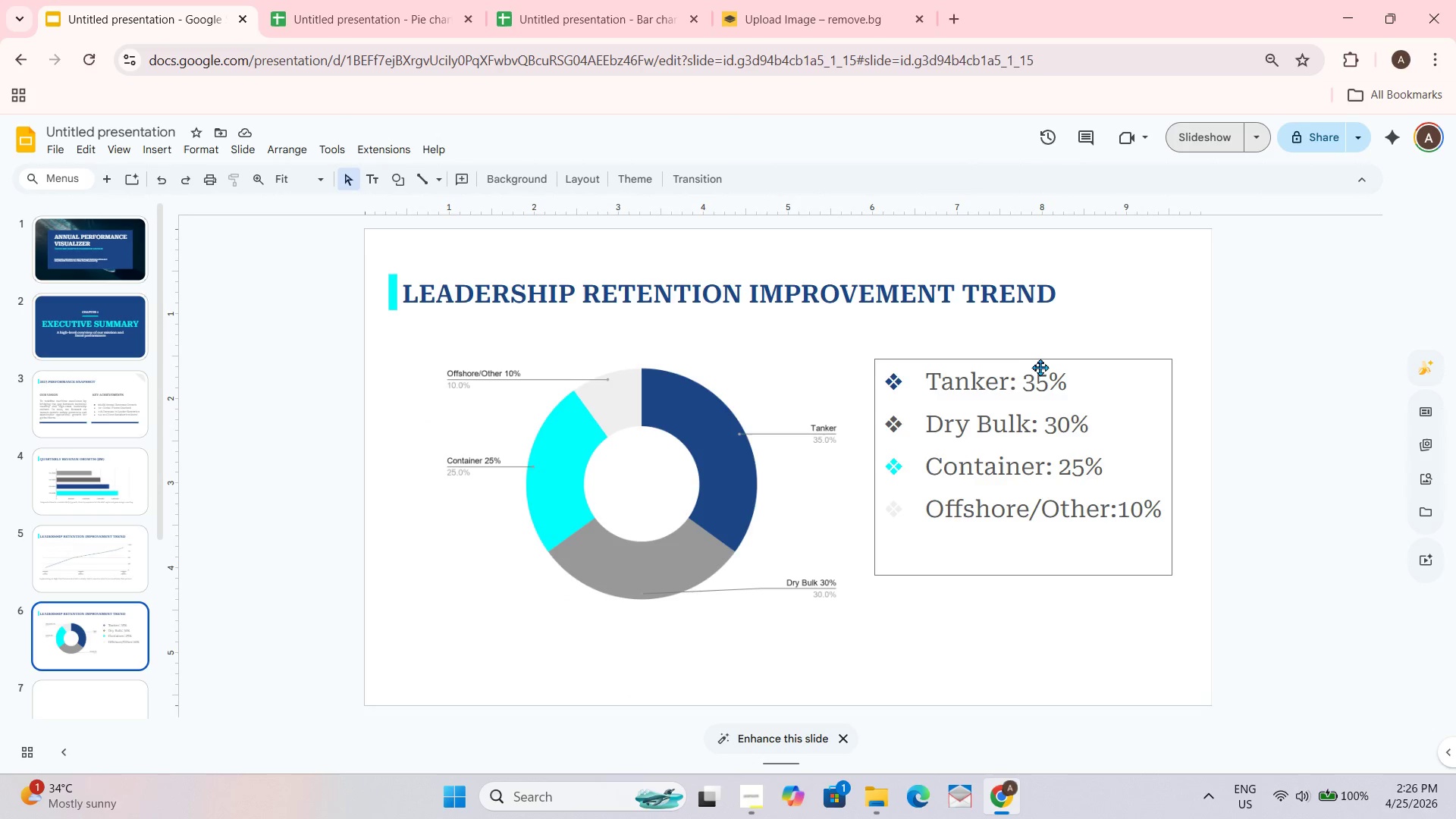 
left_click_drag(start_coordinate=[1048, 363], to_coordinate=[1048, 375])
 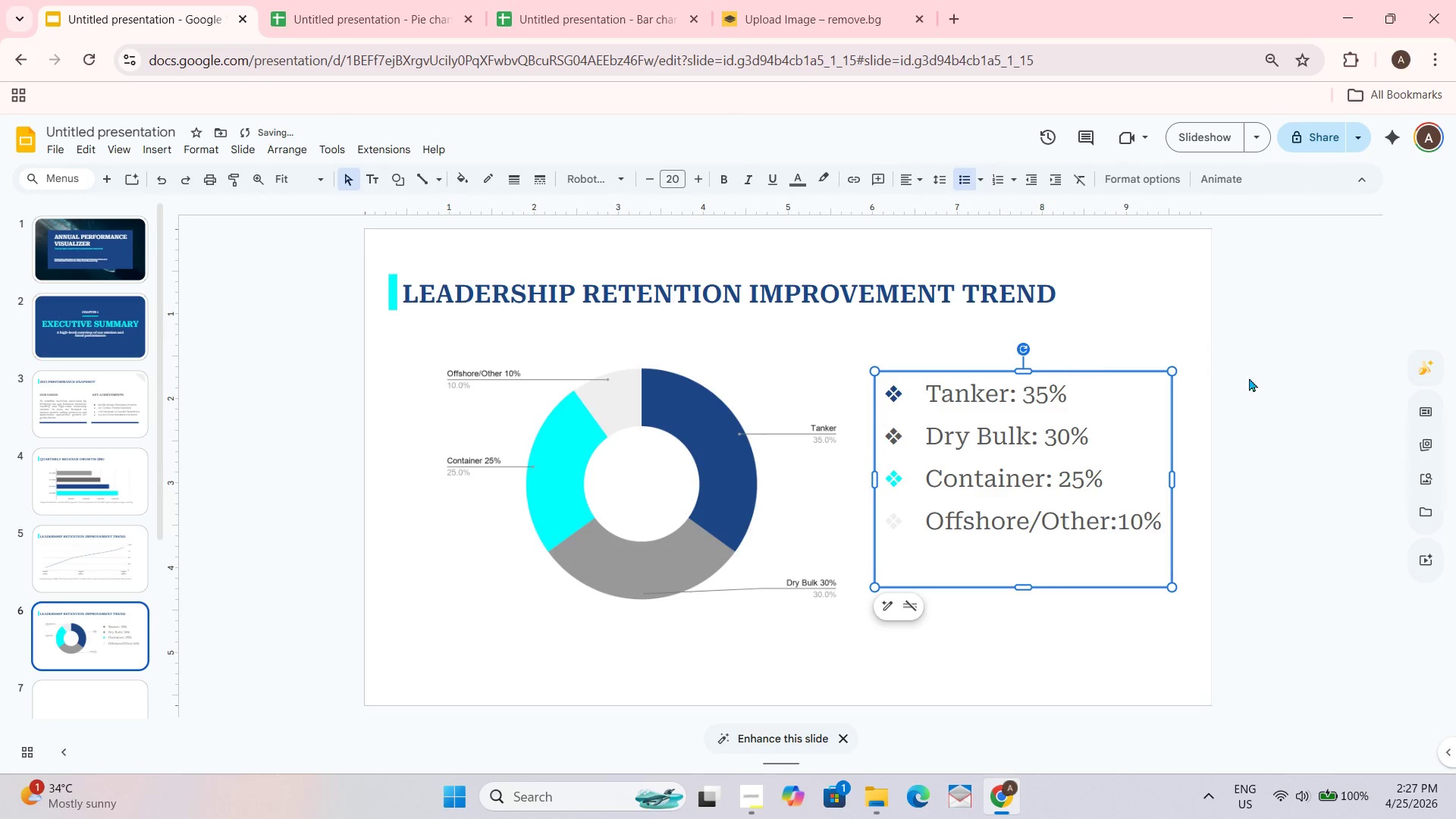 
left_click([1295, 377])
 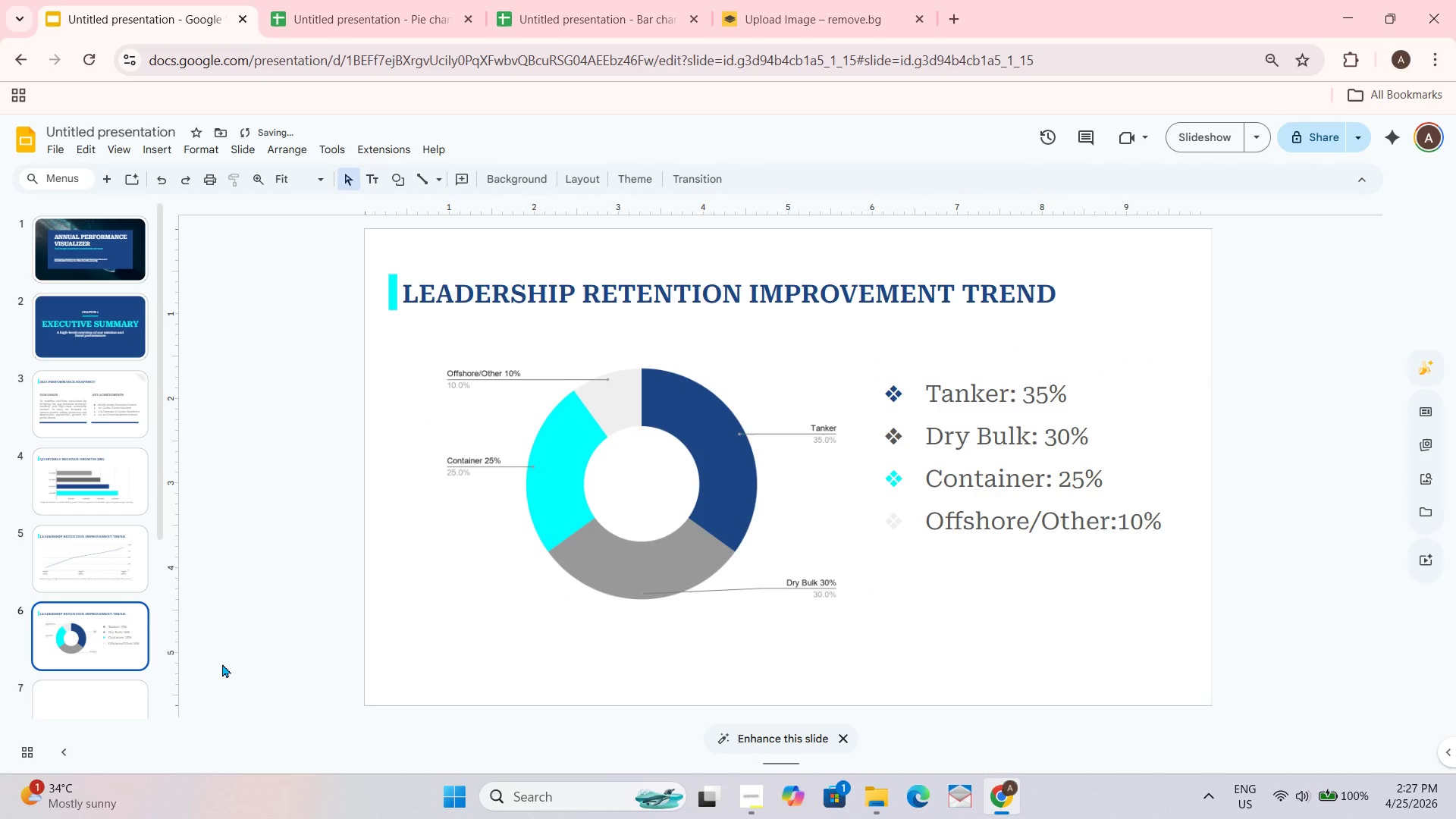 
left_click([101, 444])
 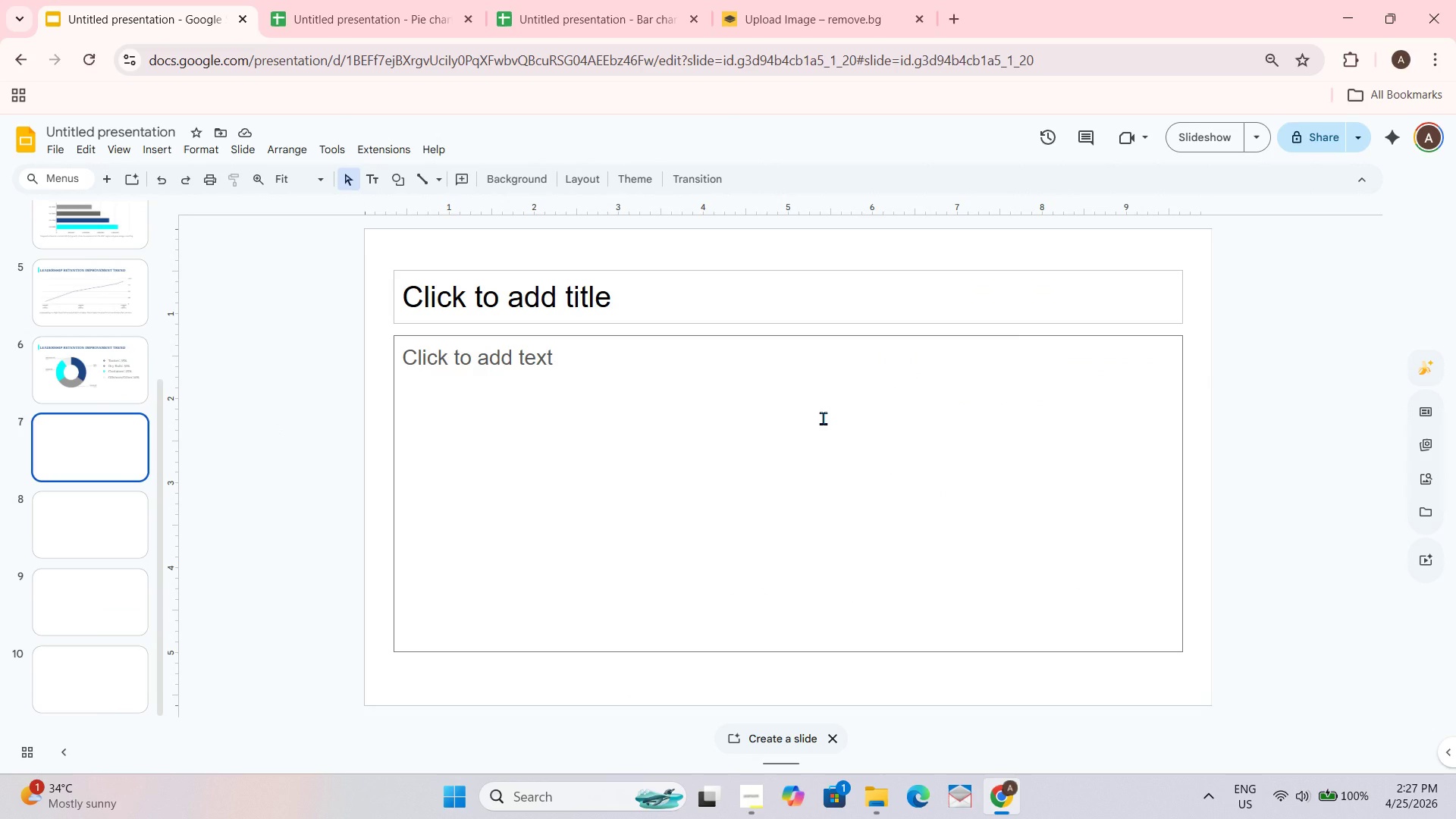 
scroll: coordinate [61, 586], scroll_direction: down, amount: 4.0
 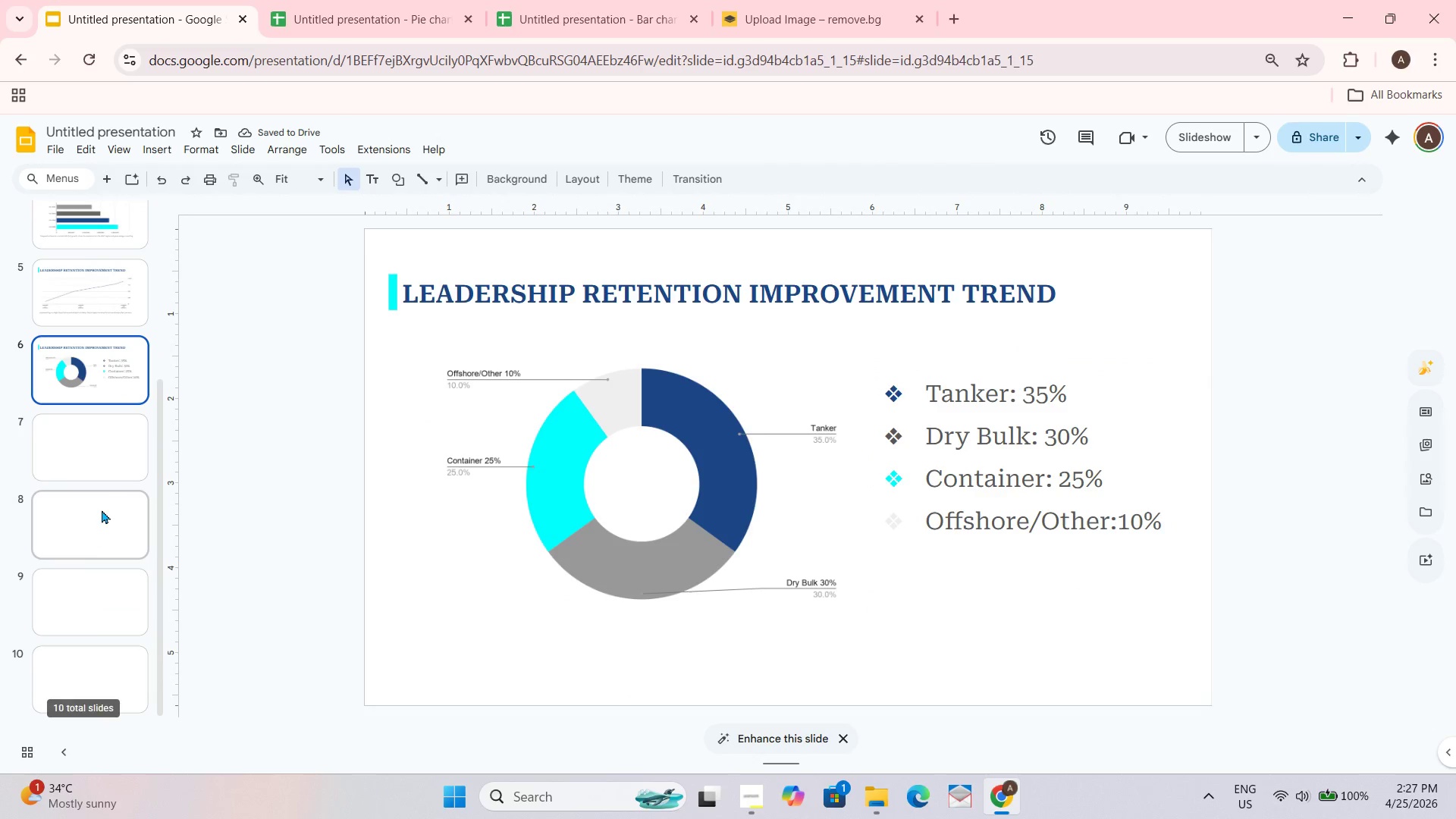 
wait(7.42)
 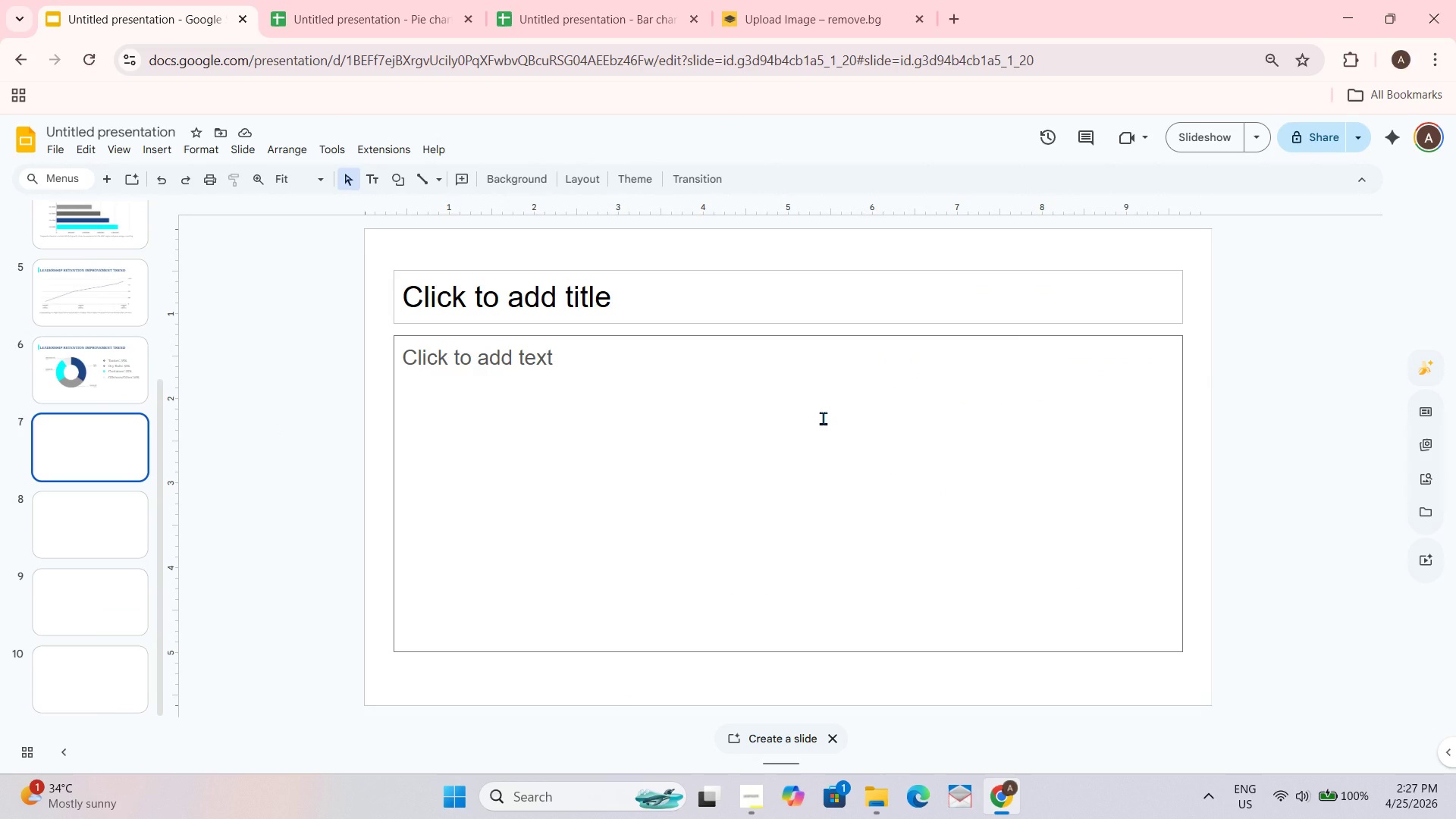 
left_click_drag(start_coordinate=[97, 287], to_coordinate=[80, 430])
 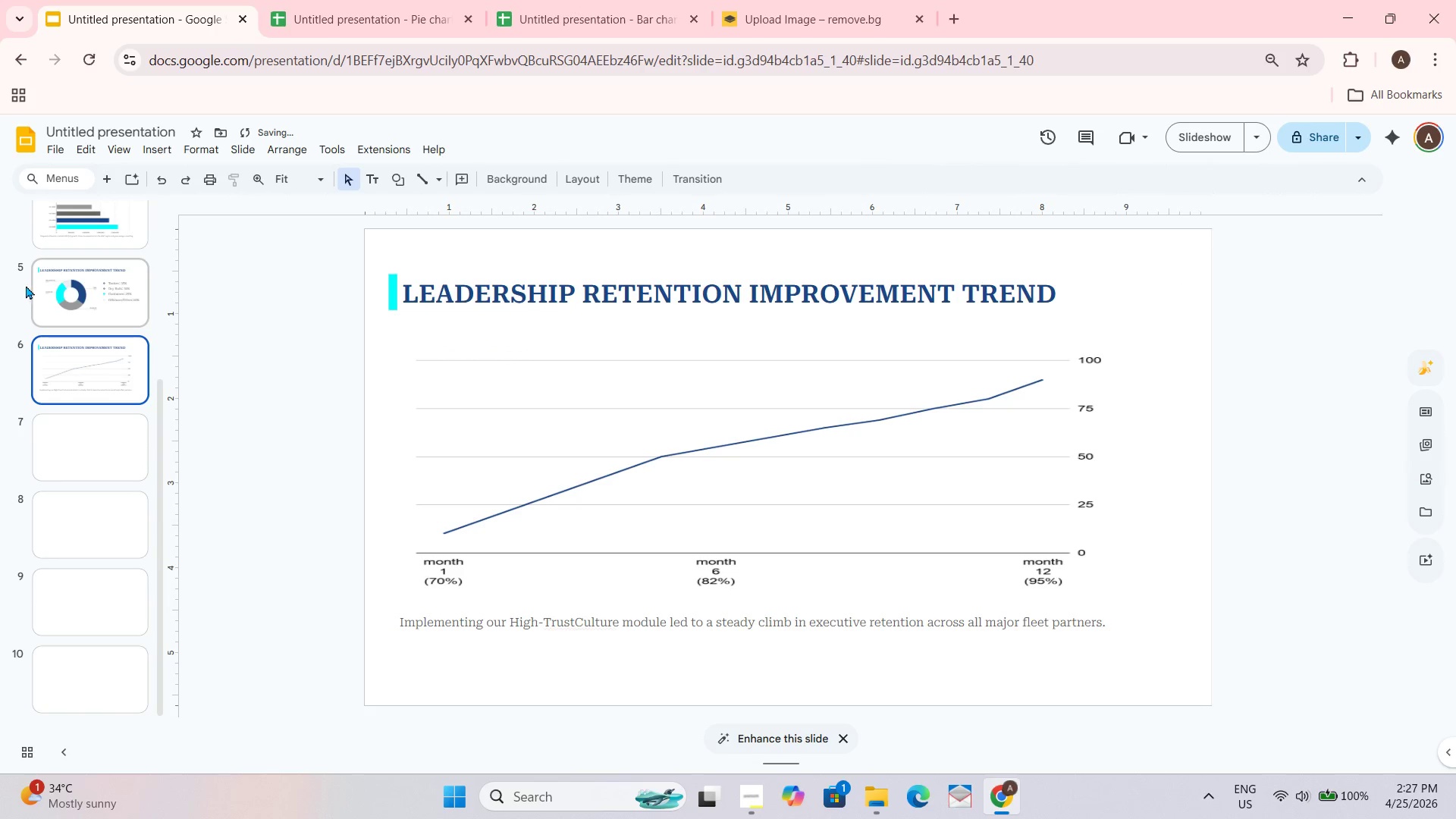 
left_click([55, 291])
 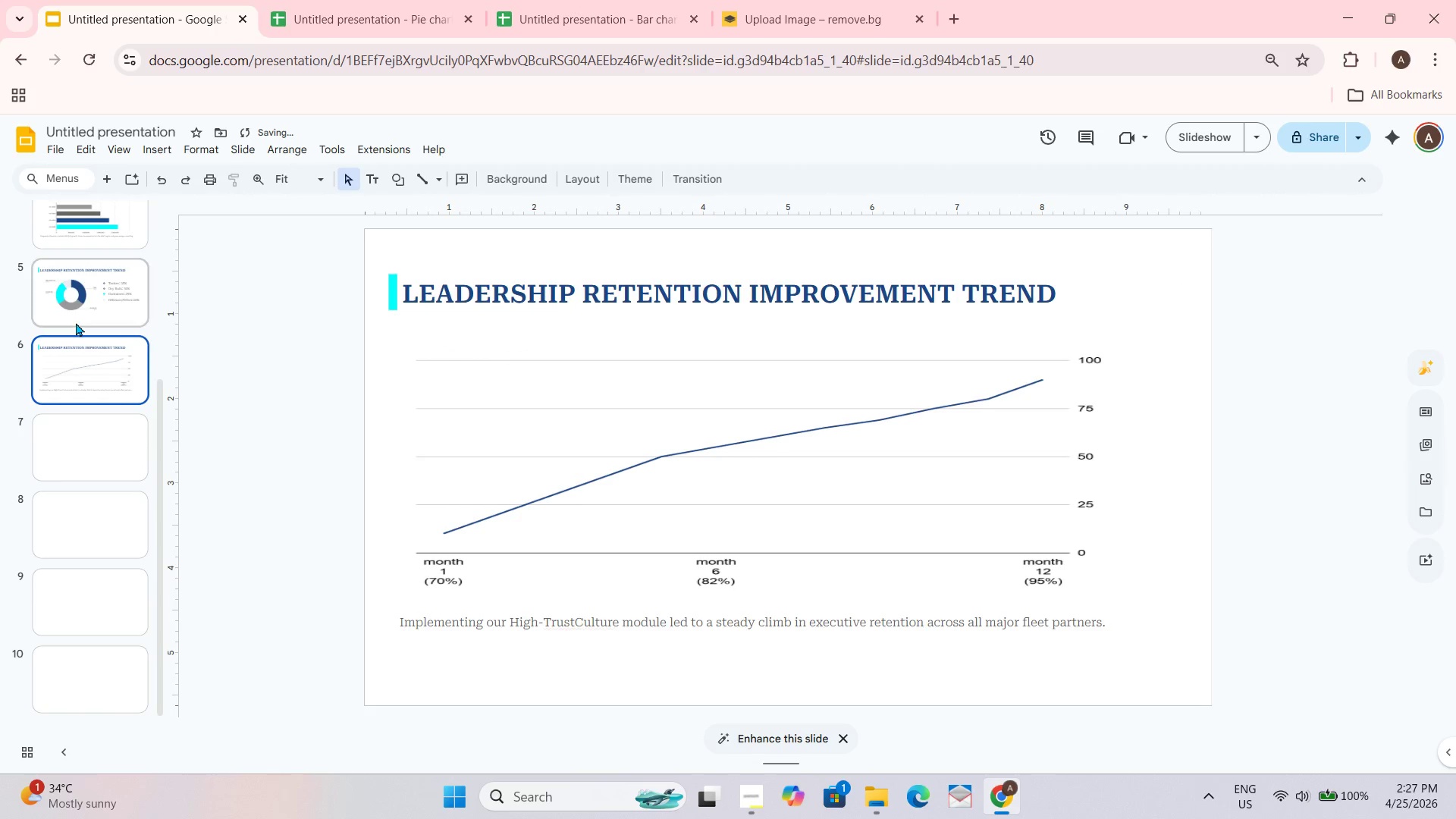 
double_click([83, 388])
 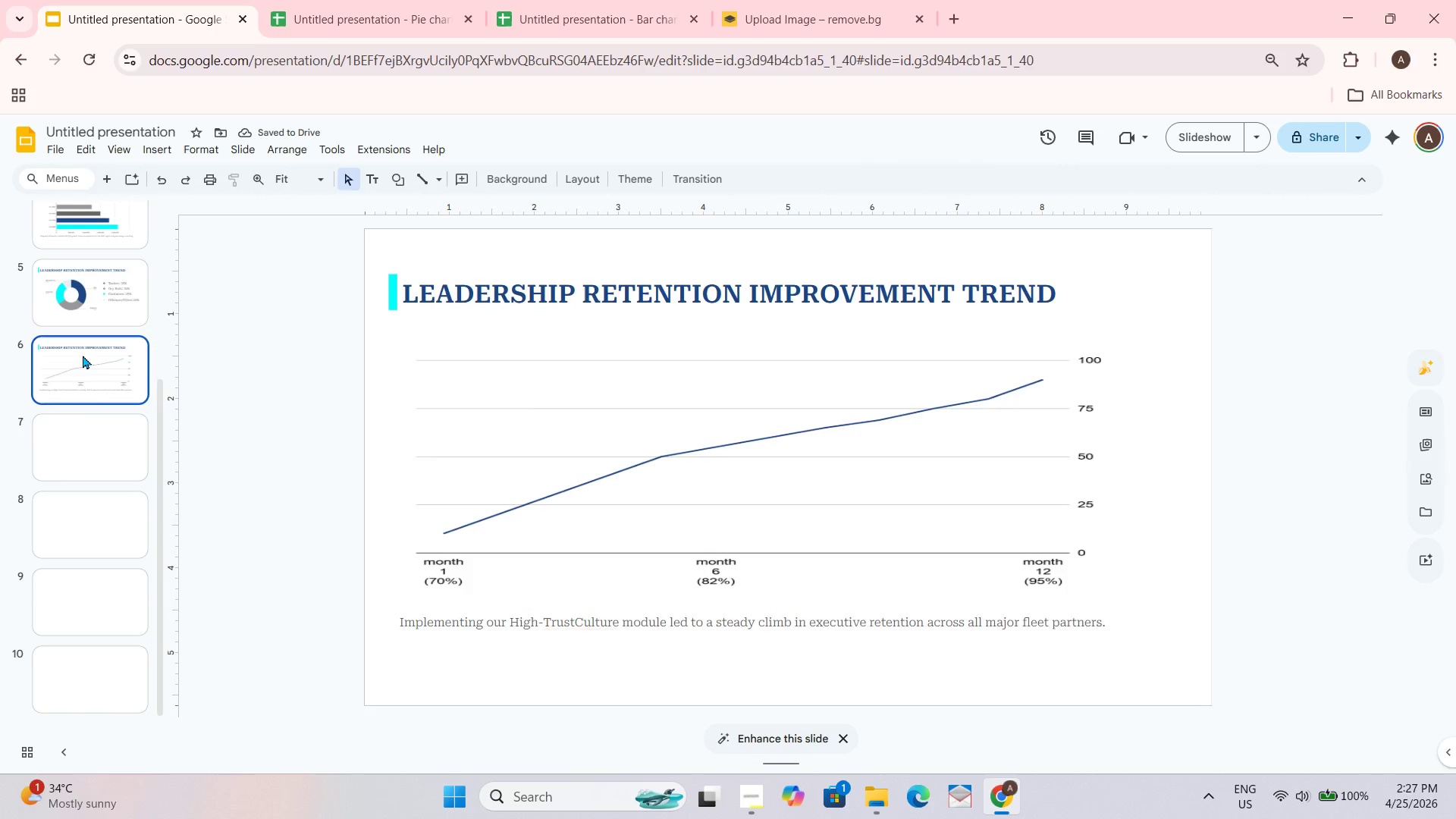 
triple_click([83, 306])
 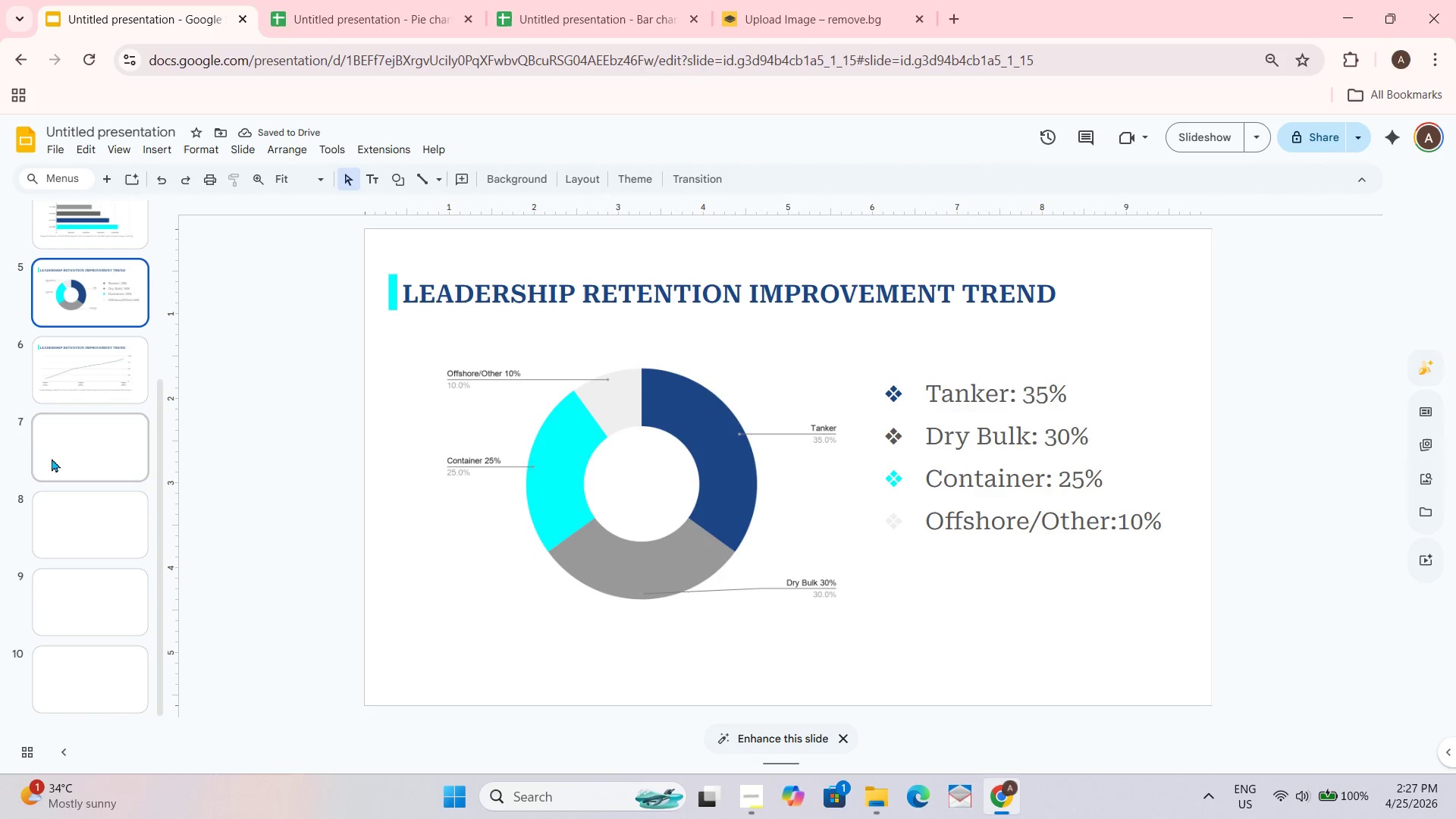 
left_click([65, 378])
 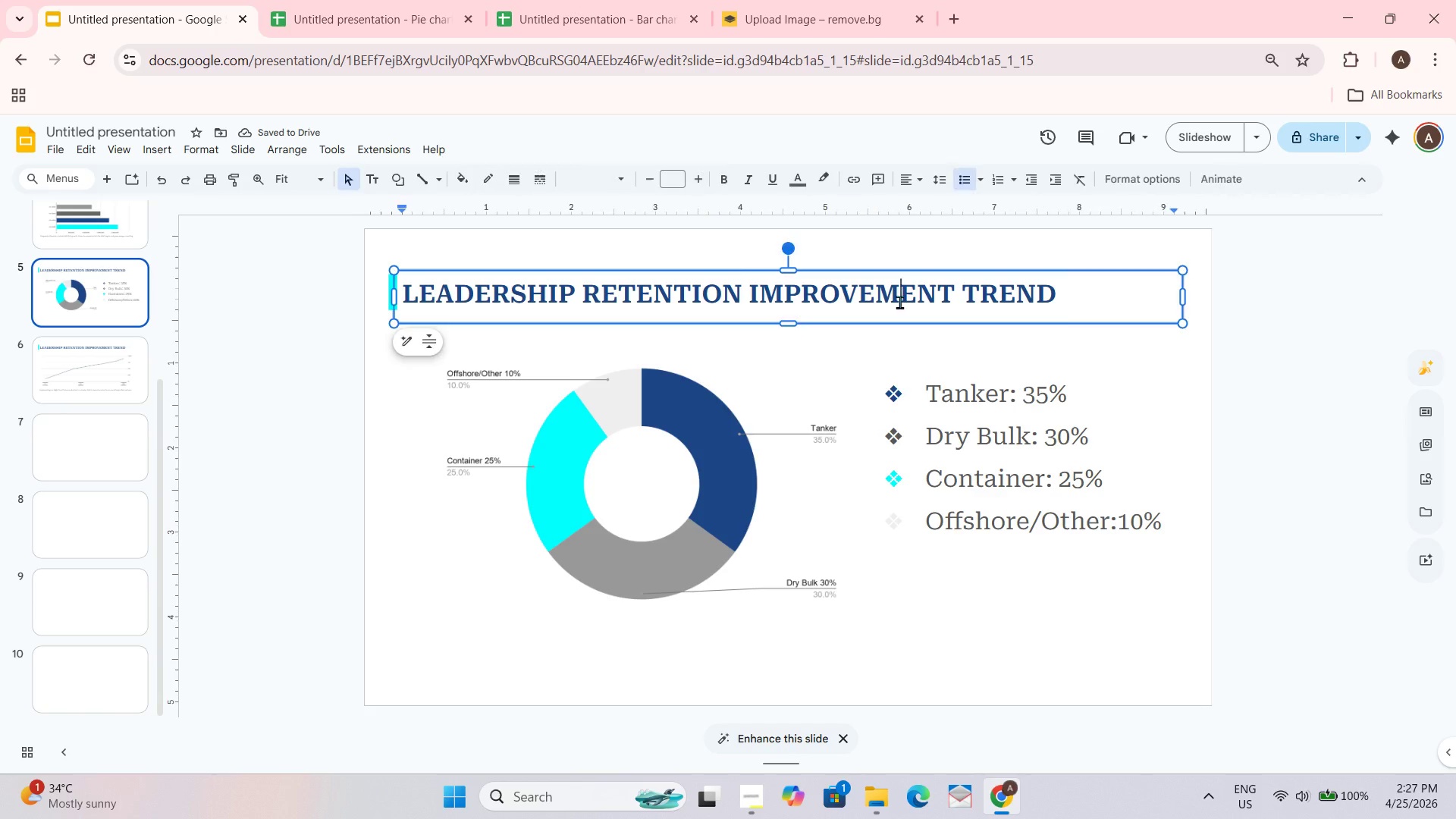 
left_click_drag(start_coordinate=[1075, 300], to_coordinate=[1047, 300])
 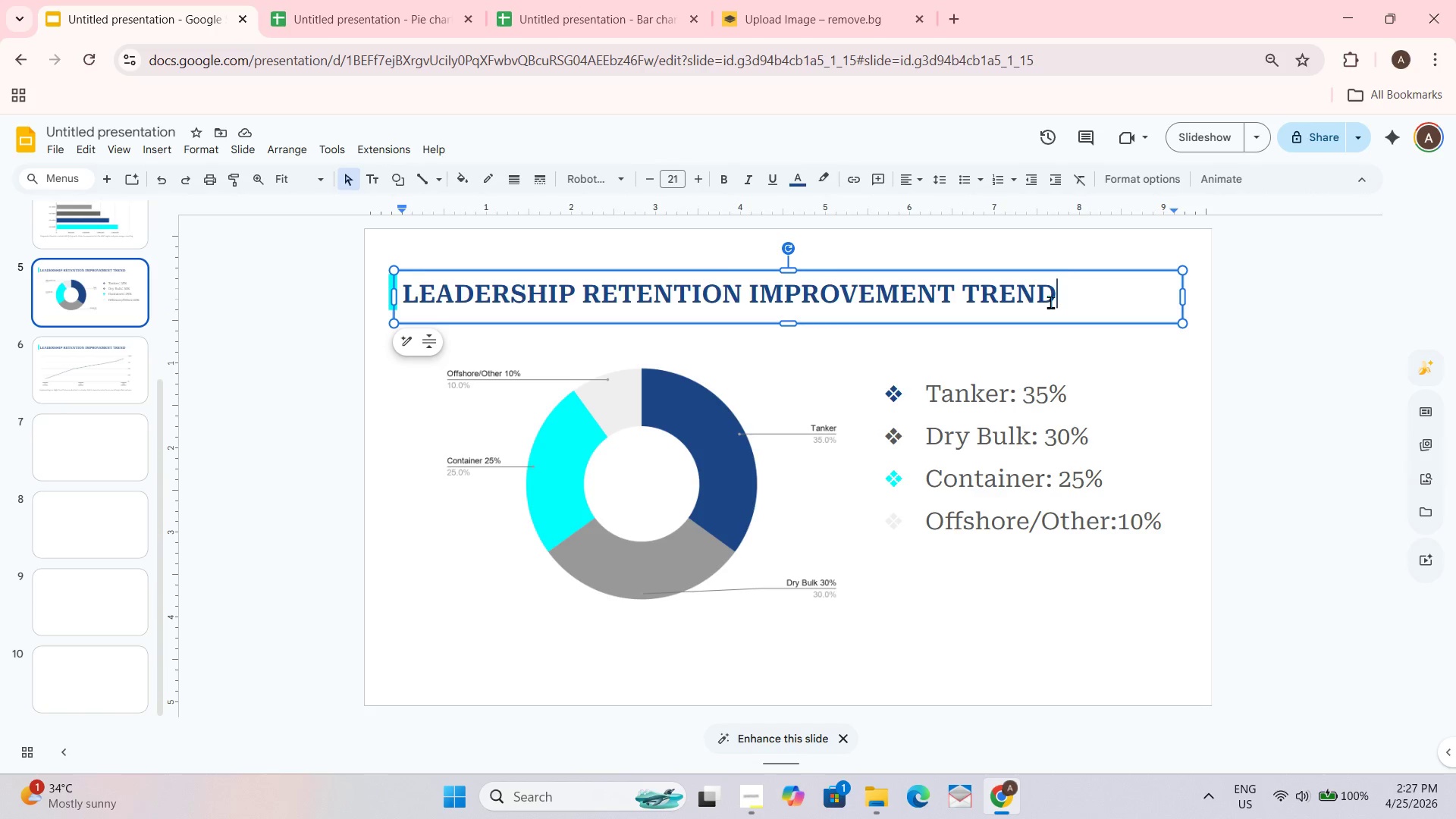 
key(Control+ControlLeft)
 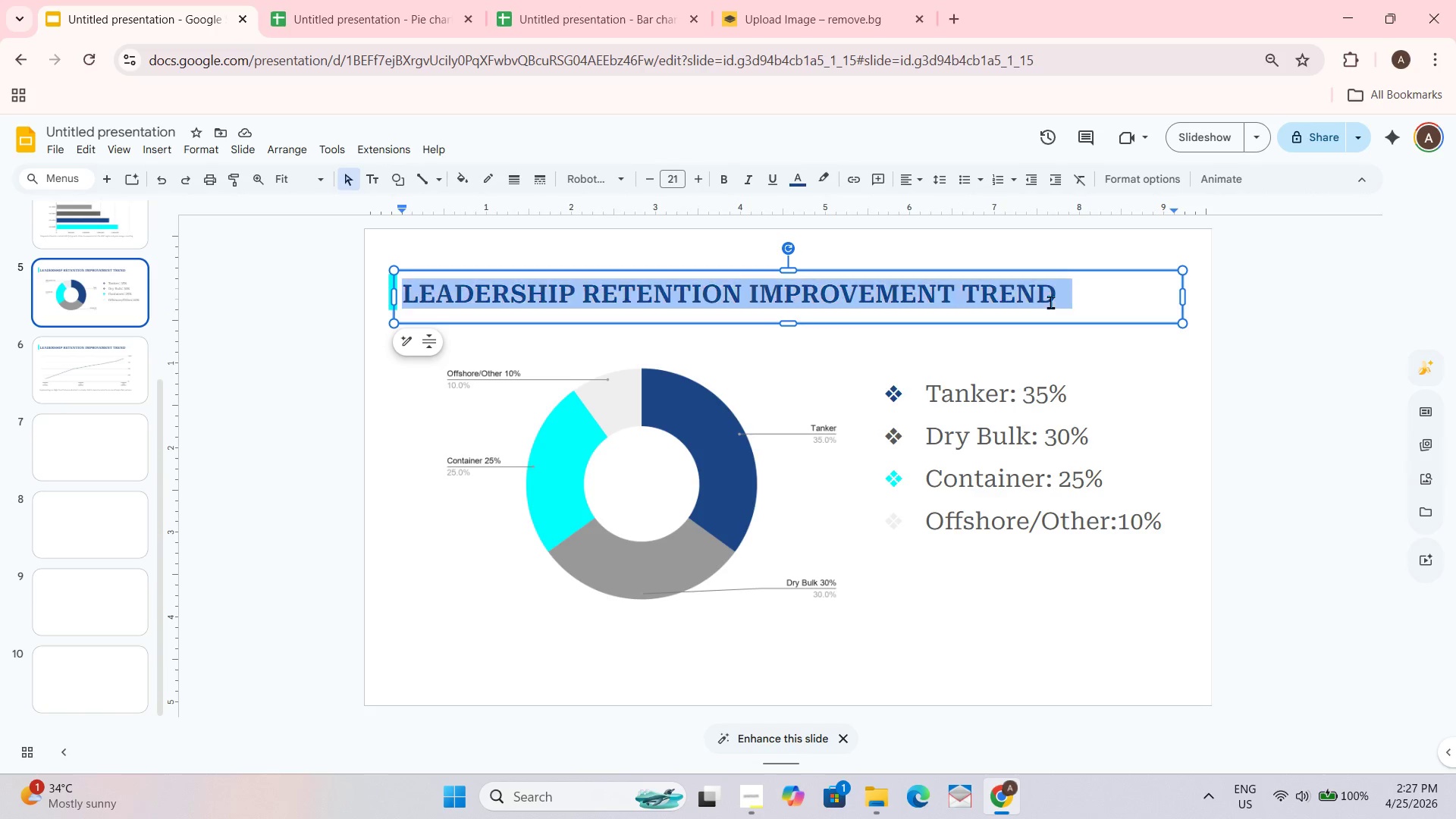 
key(Control+A)
 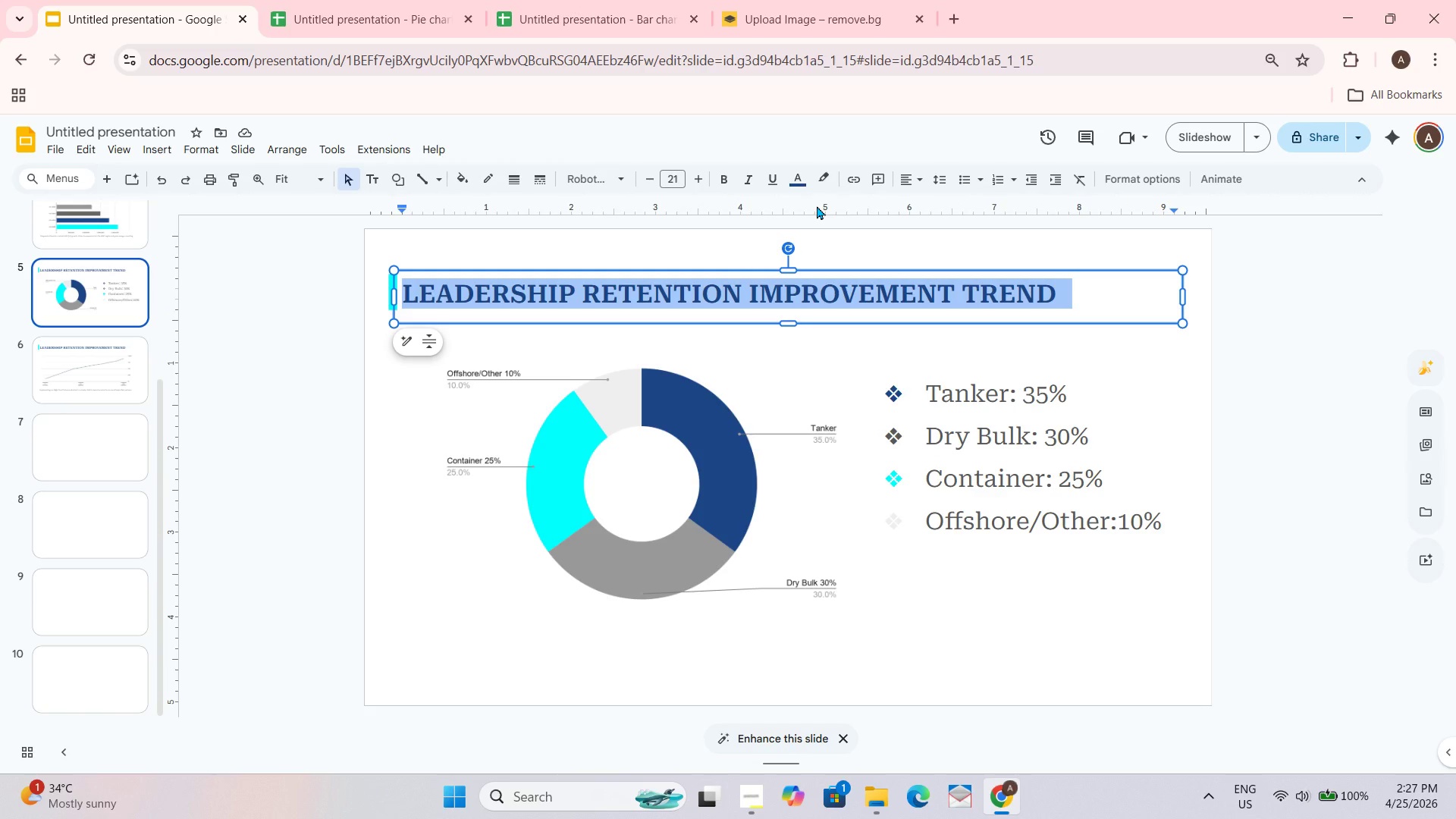 
type(CLIENT DISTRIBUTION BY SECTOR)
 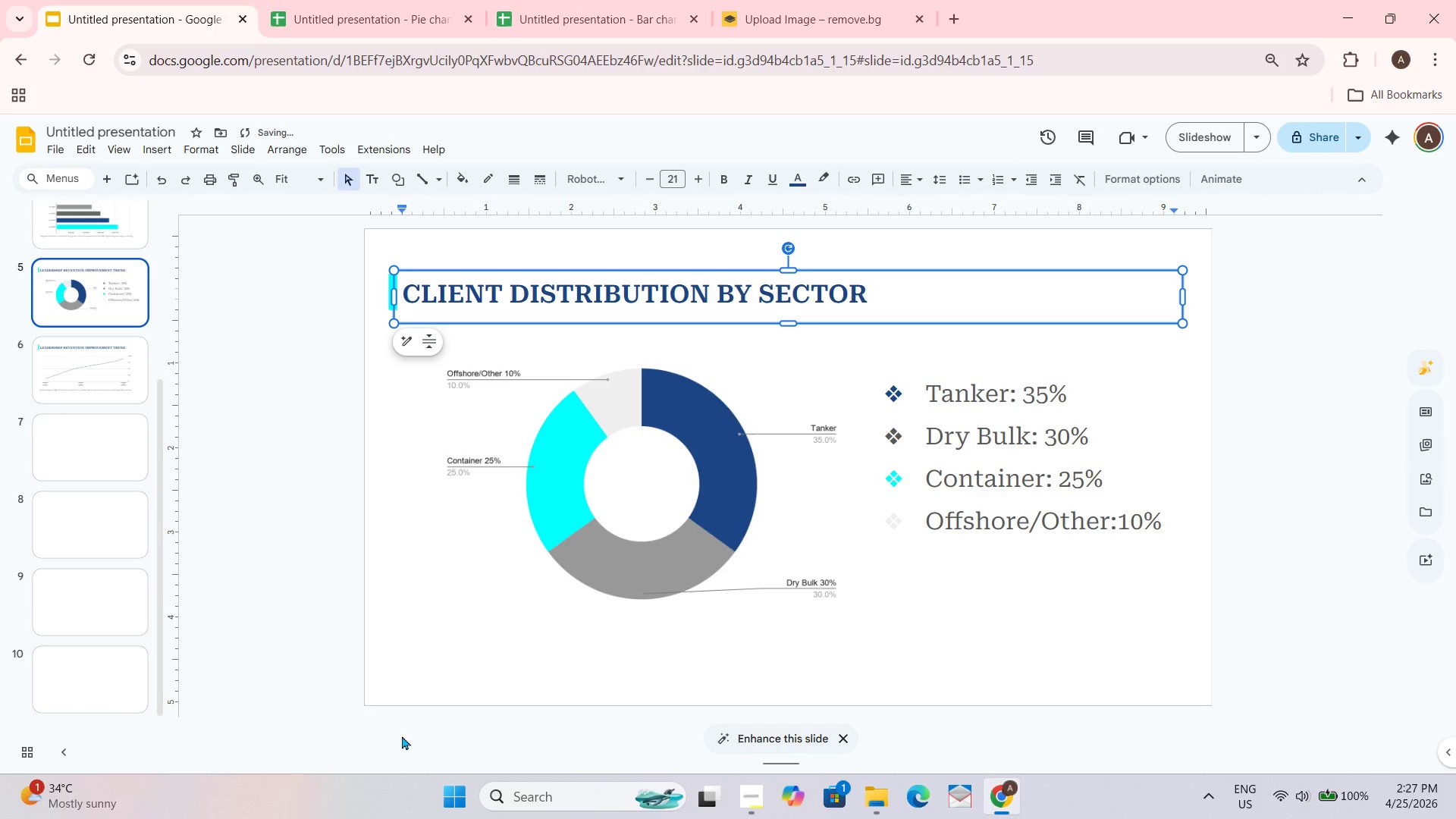 
left_click([80, 371])
 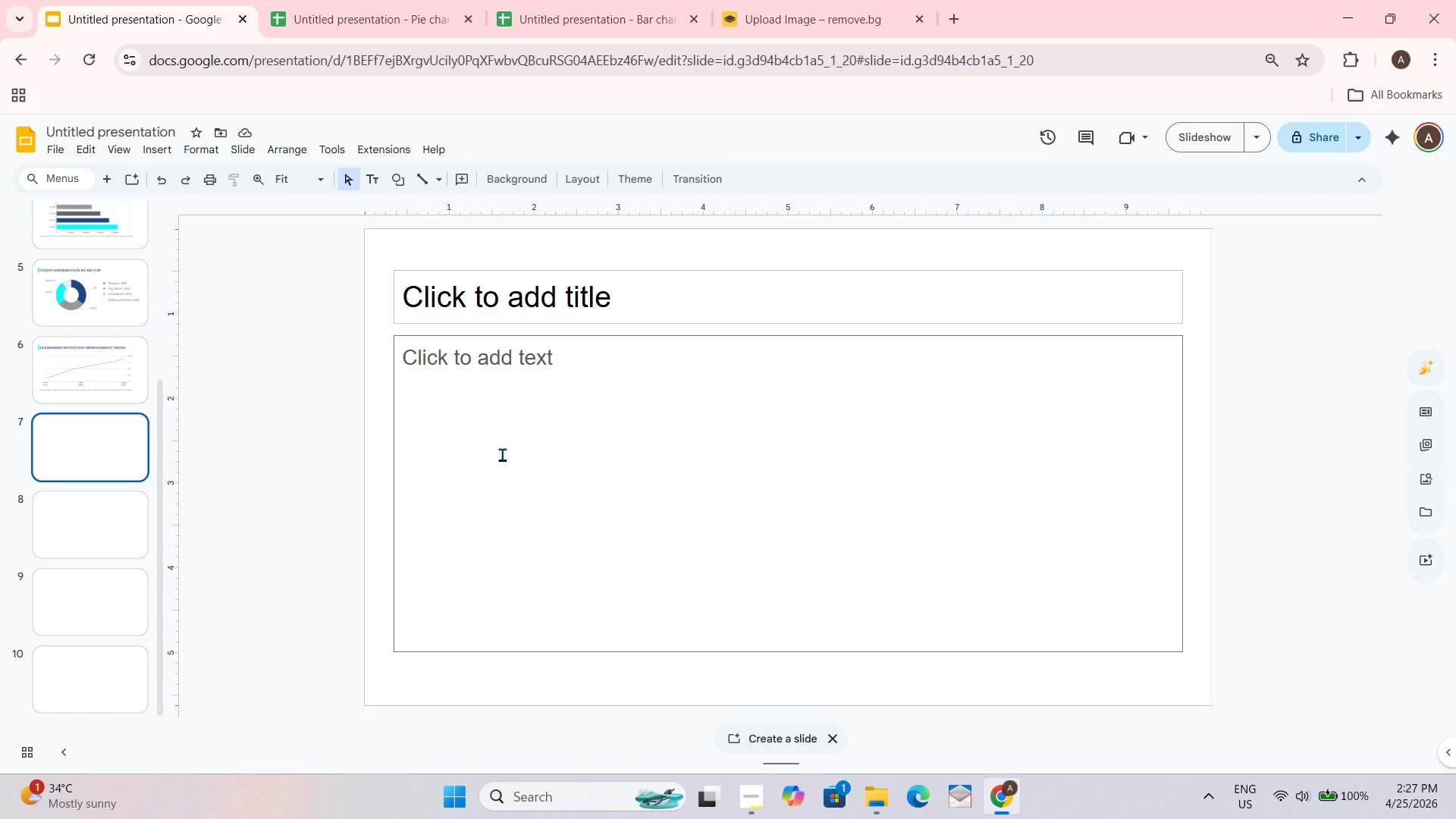 
wait(6.8)
 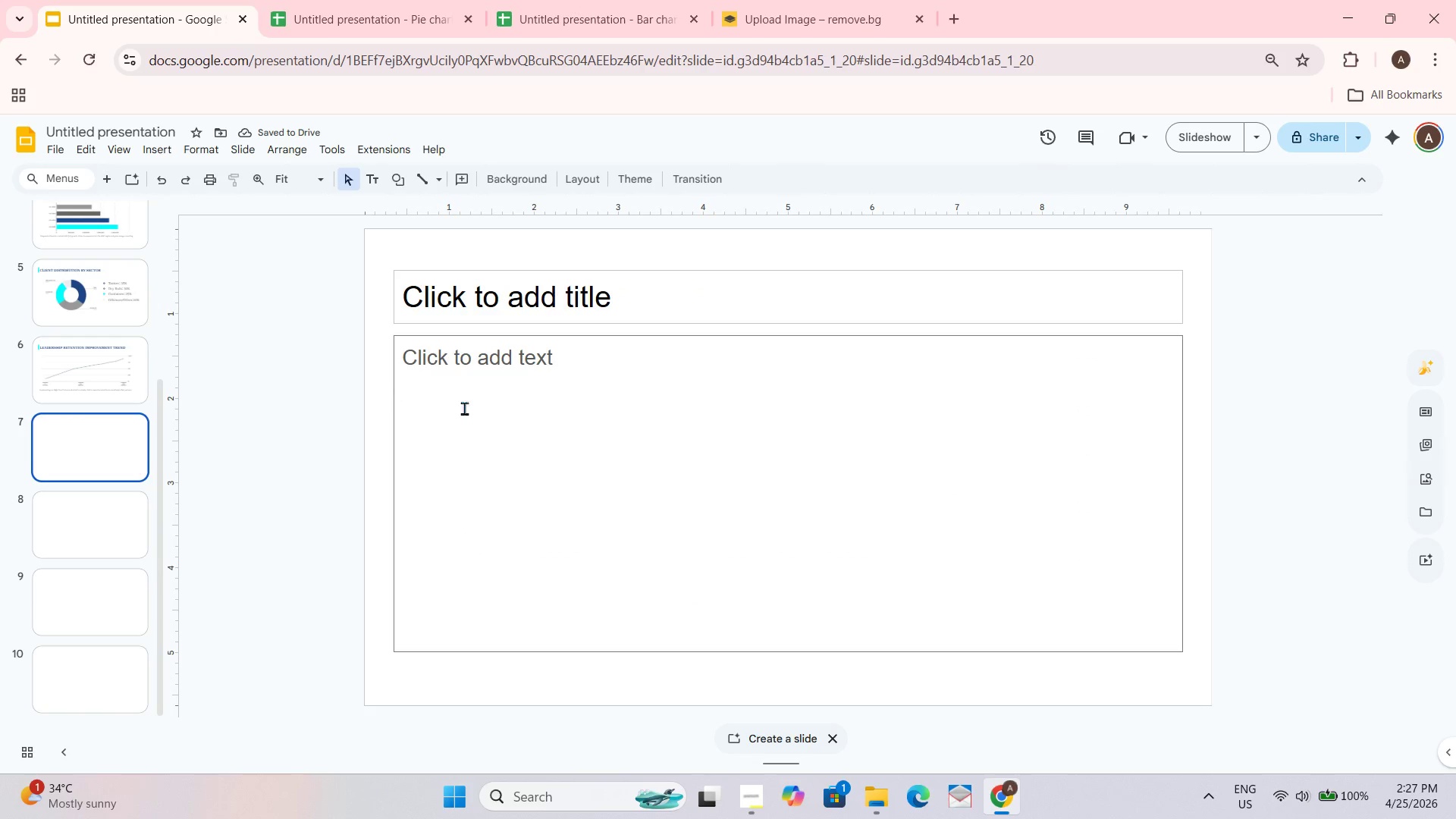 
left_click([441, 275])
 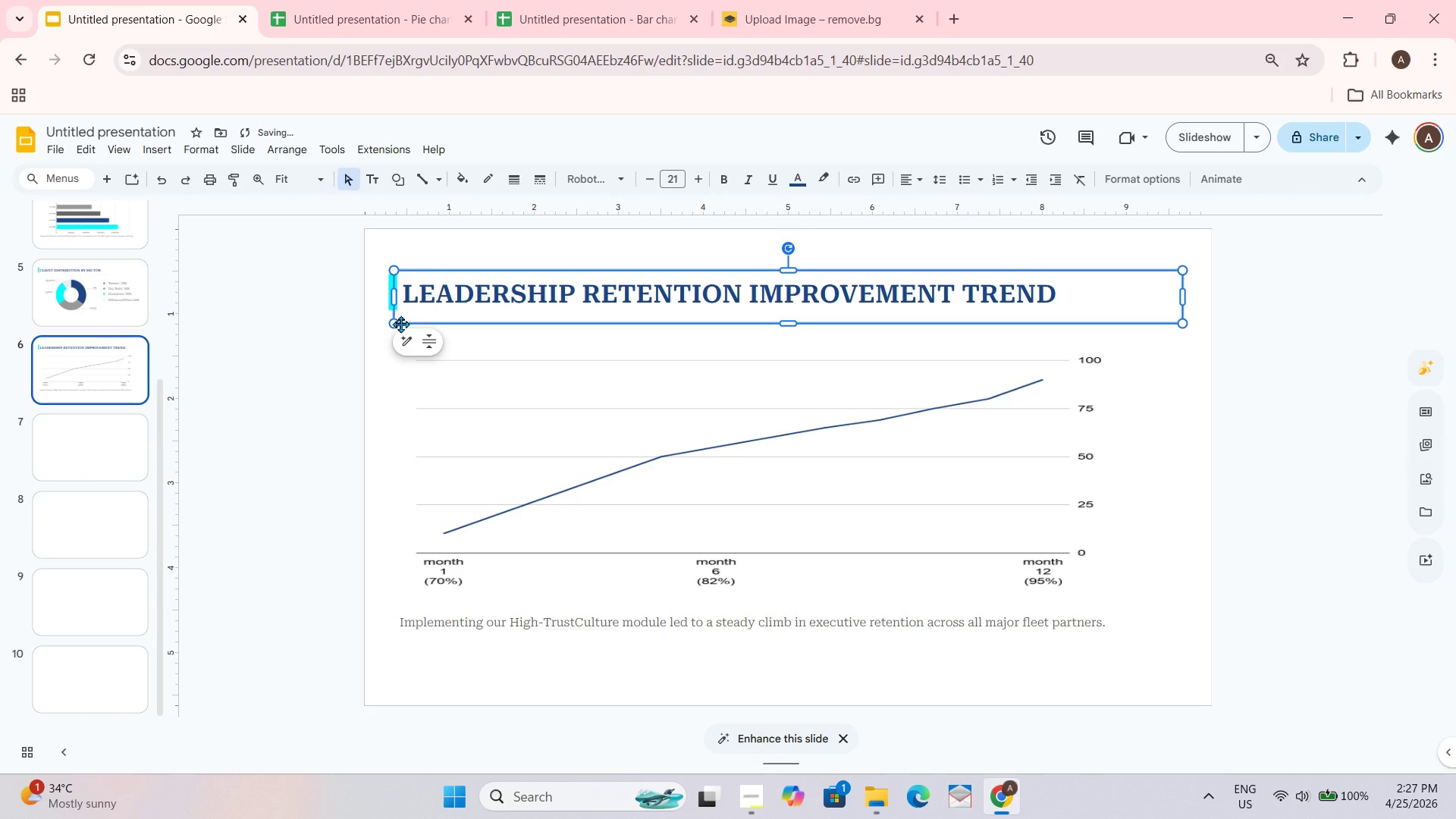 
left_click([375, 320])
 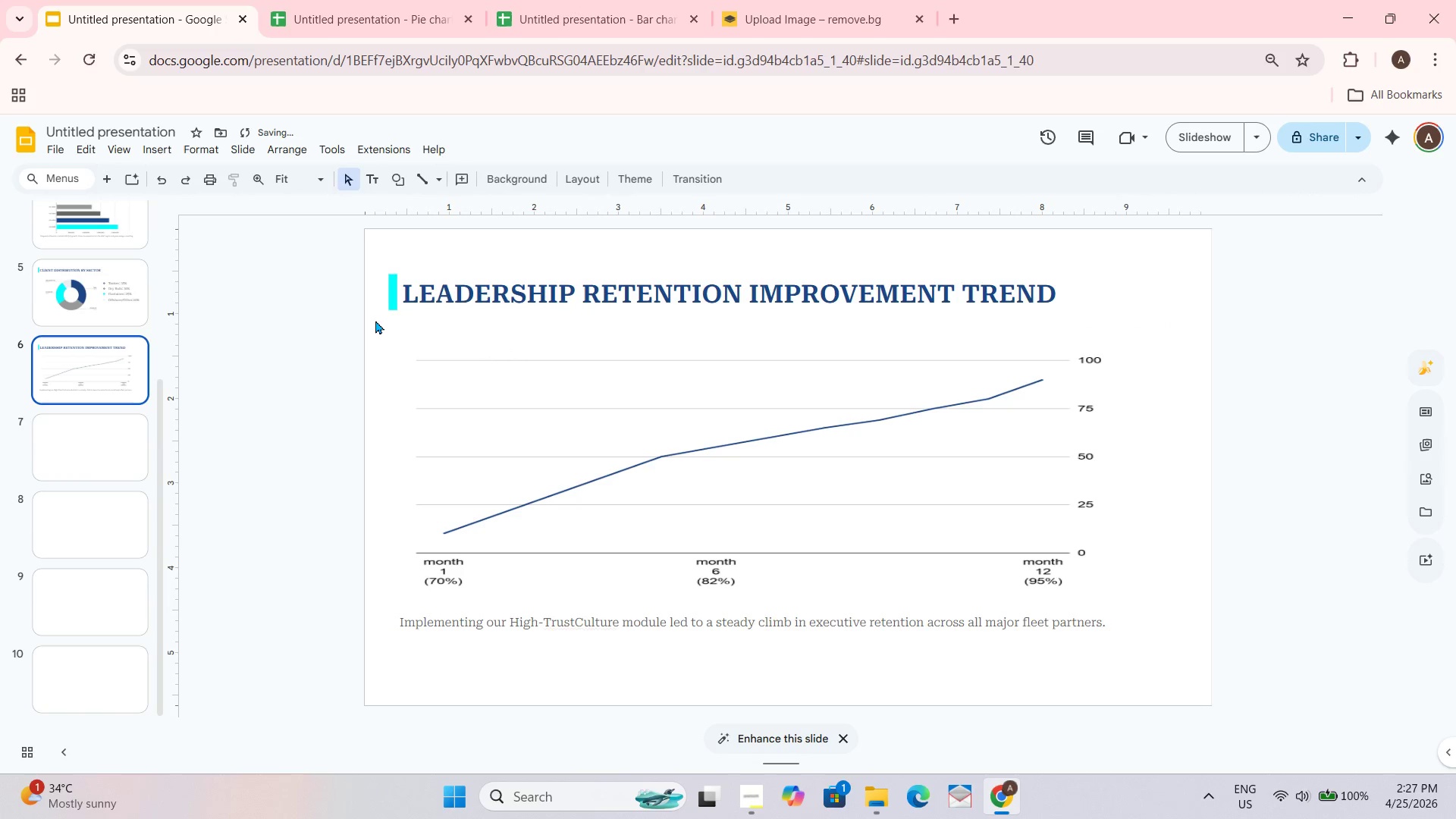 
left_click_drag(start_coordinate=[375, 320], to_coordinate=[573, 243])
 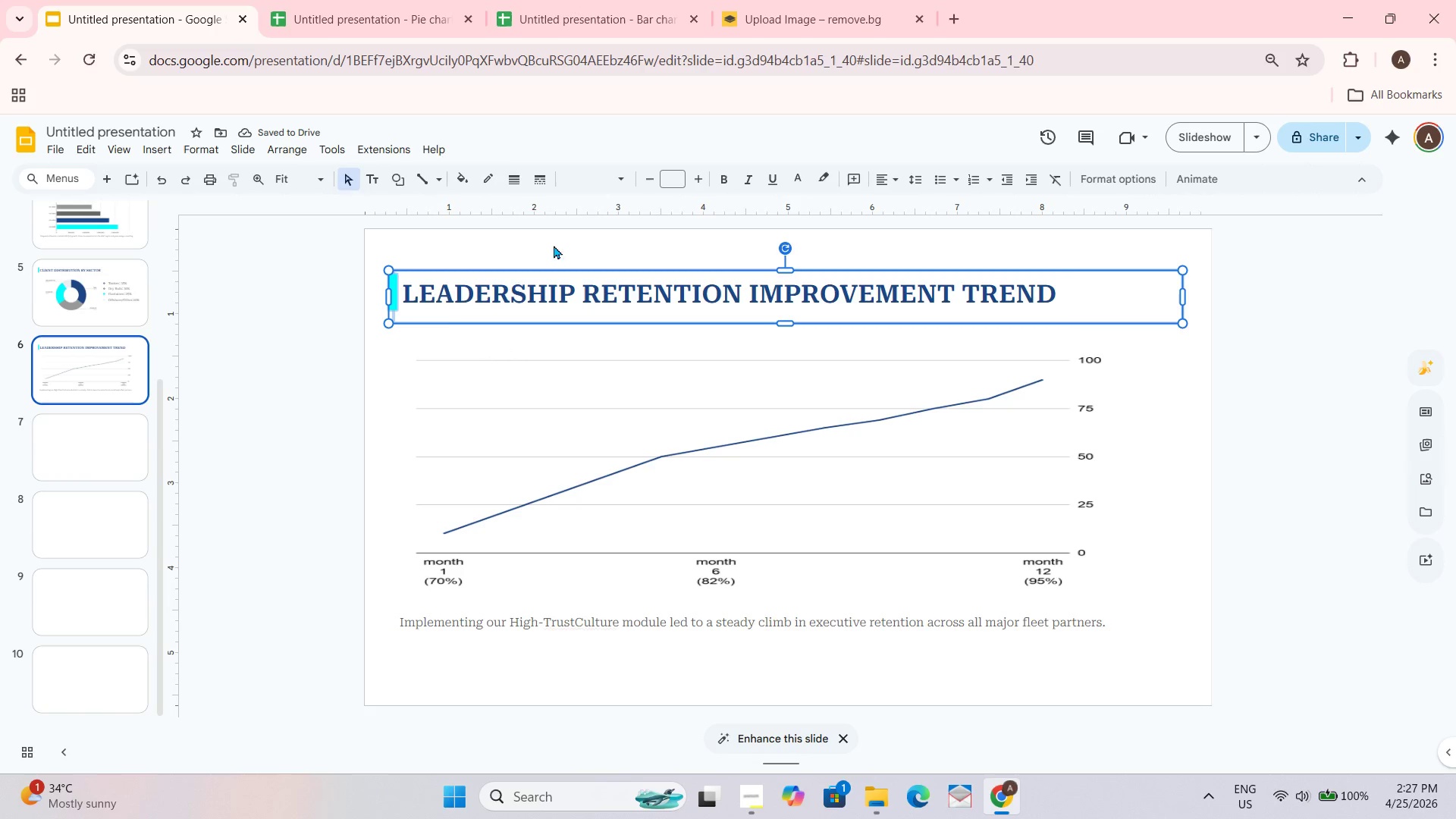 
key(Control+C)
 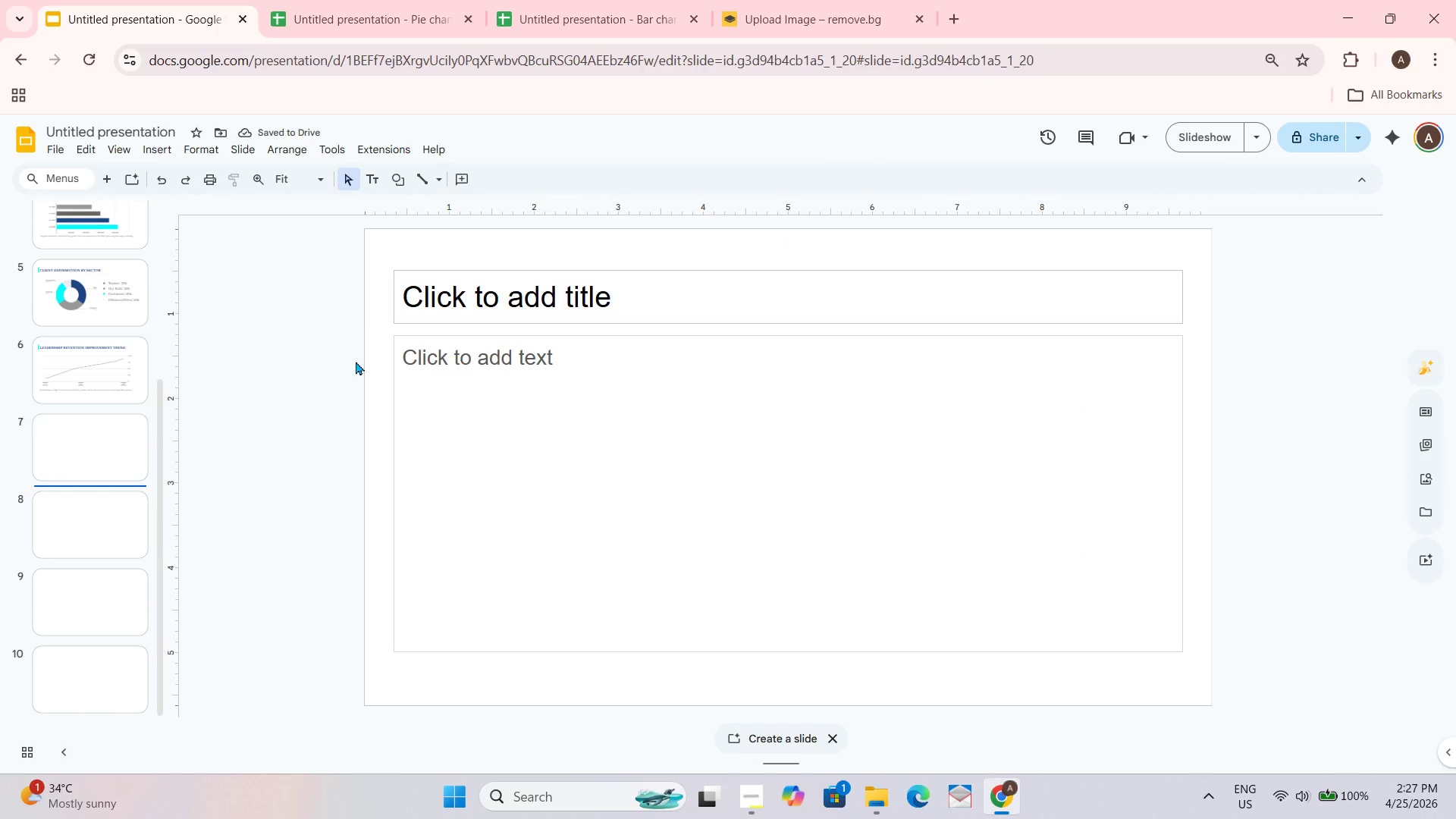 
left_click_drag(start_coordinate=[460, 234], to_coordinate=[504, 300])
 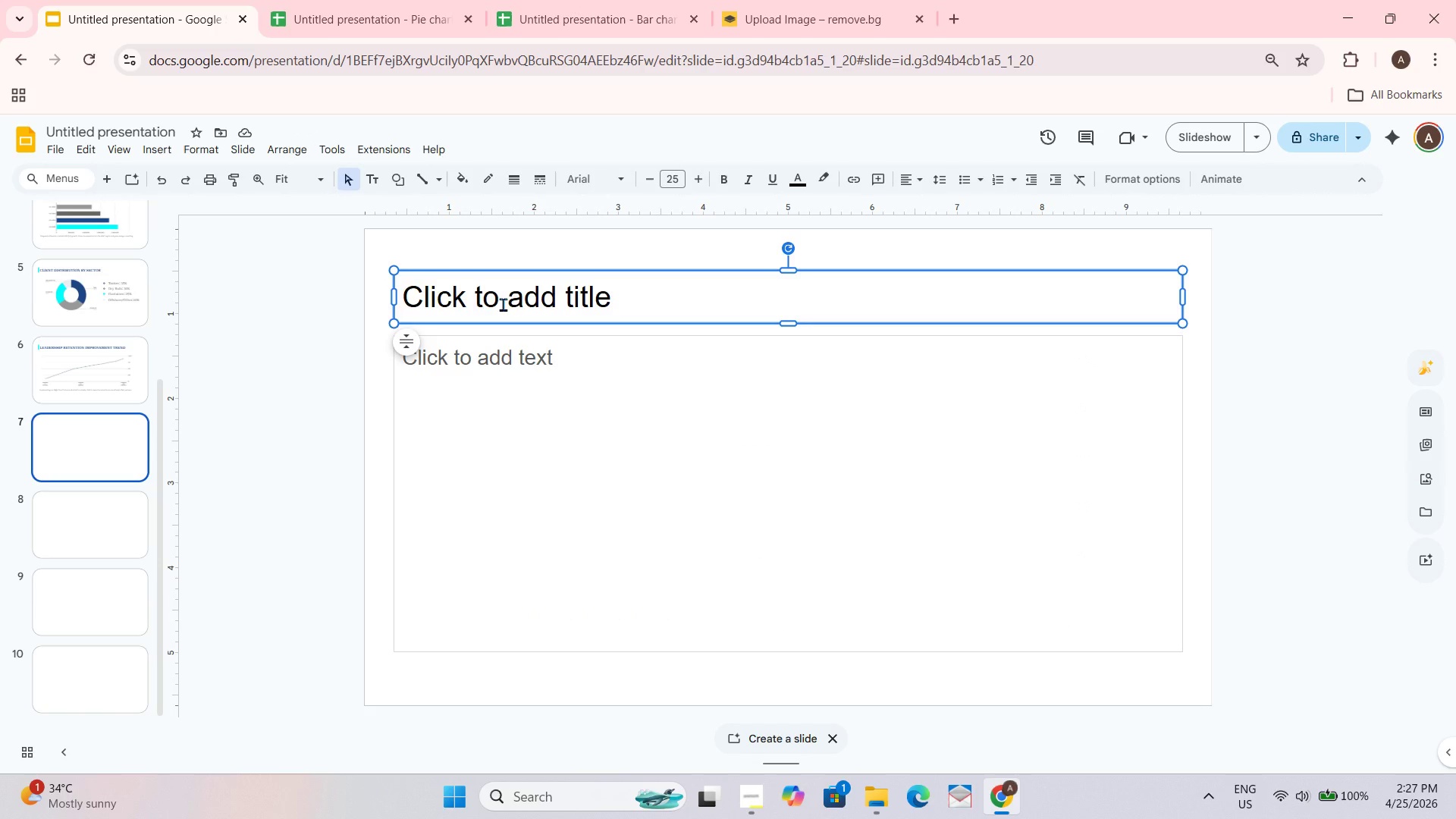 
key(Delete)
 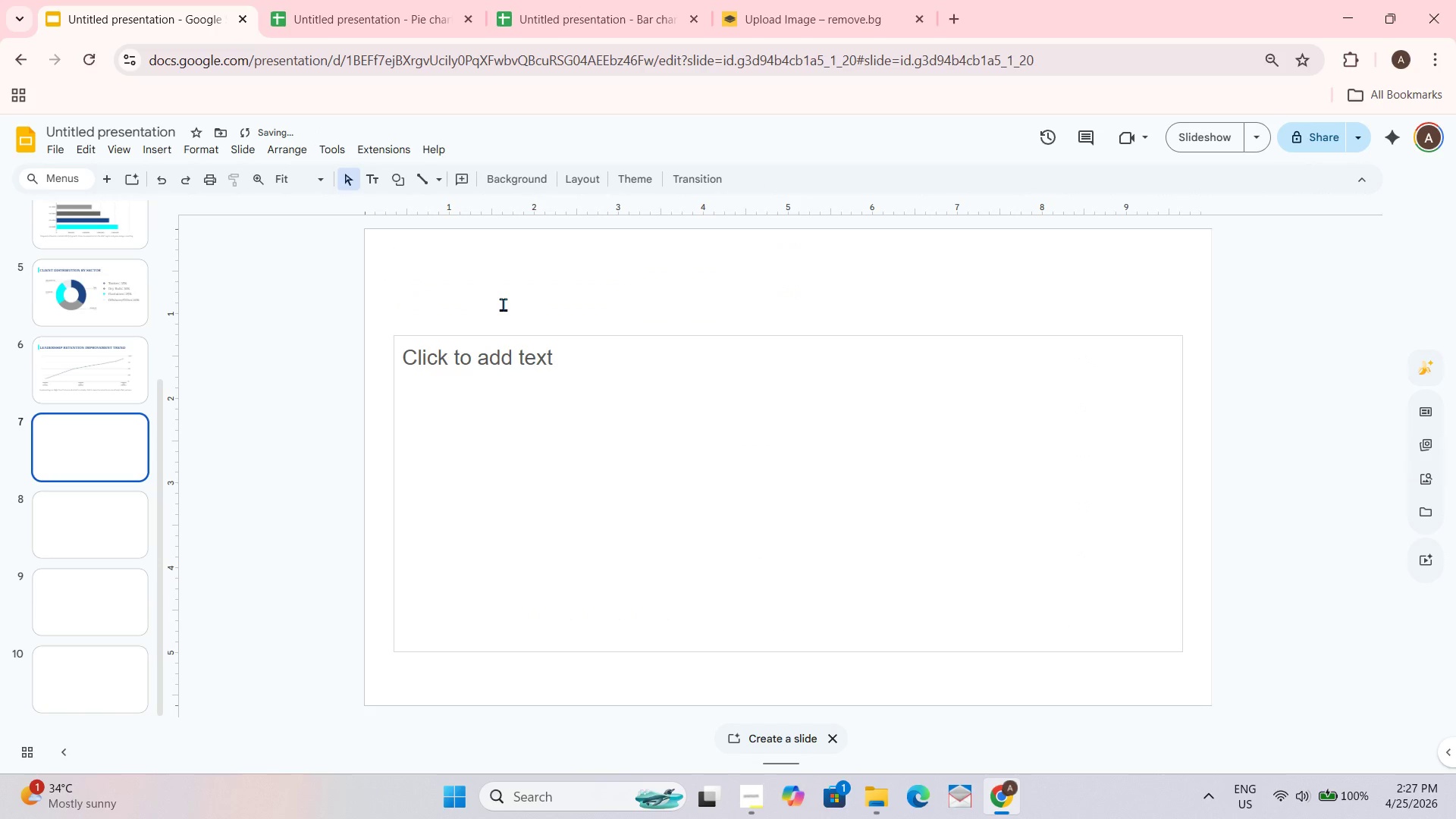 
key(Control+ControlLeft)
 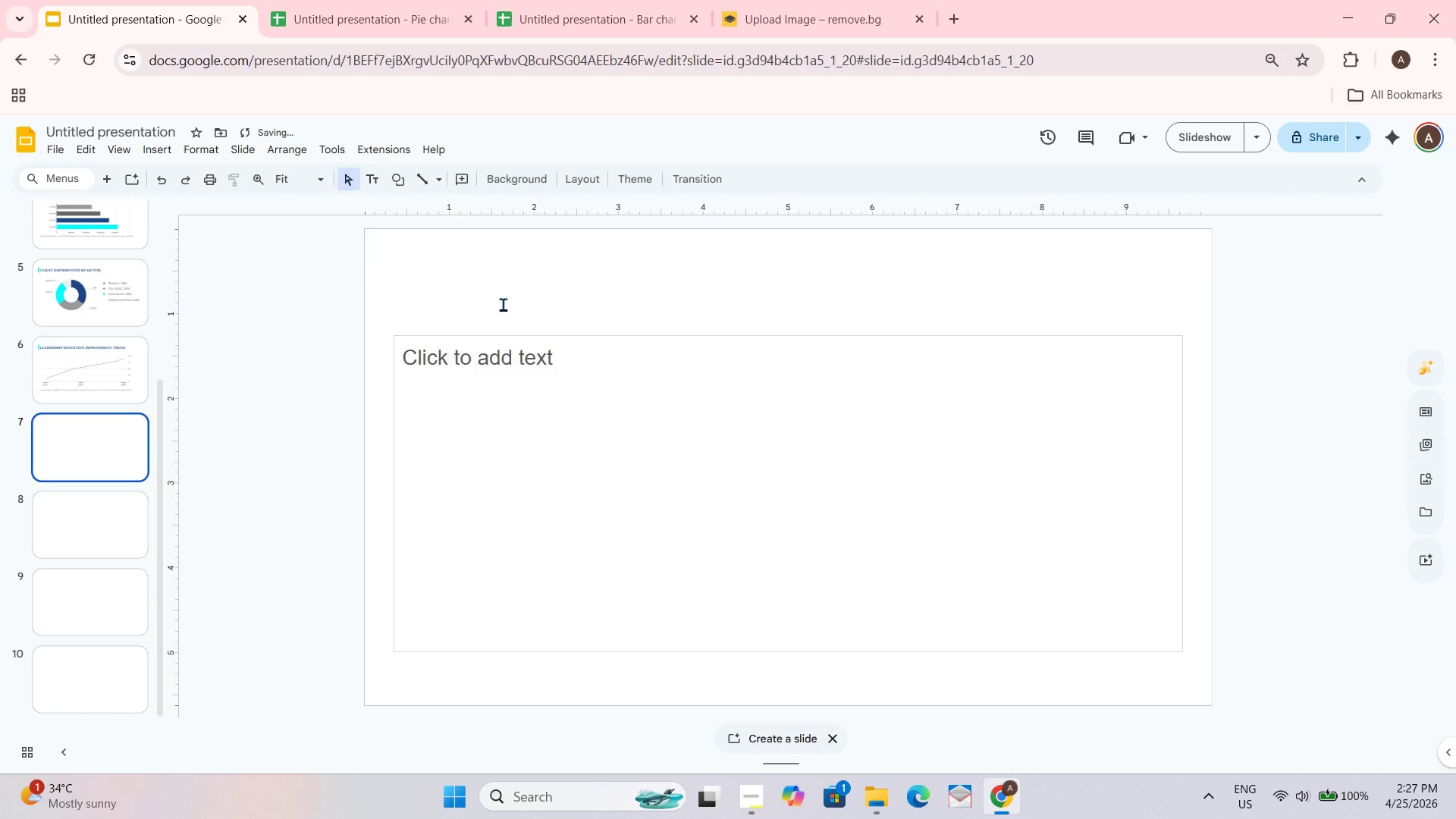 
key(Control+V)
 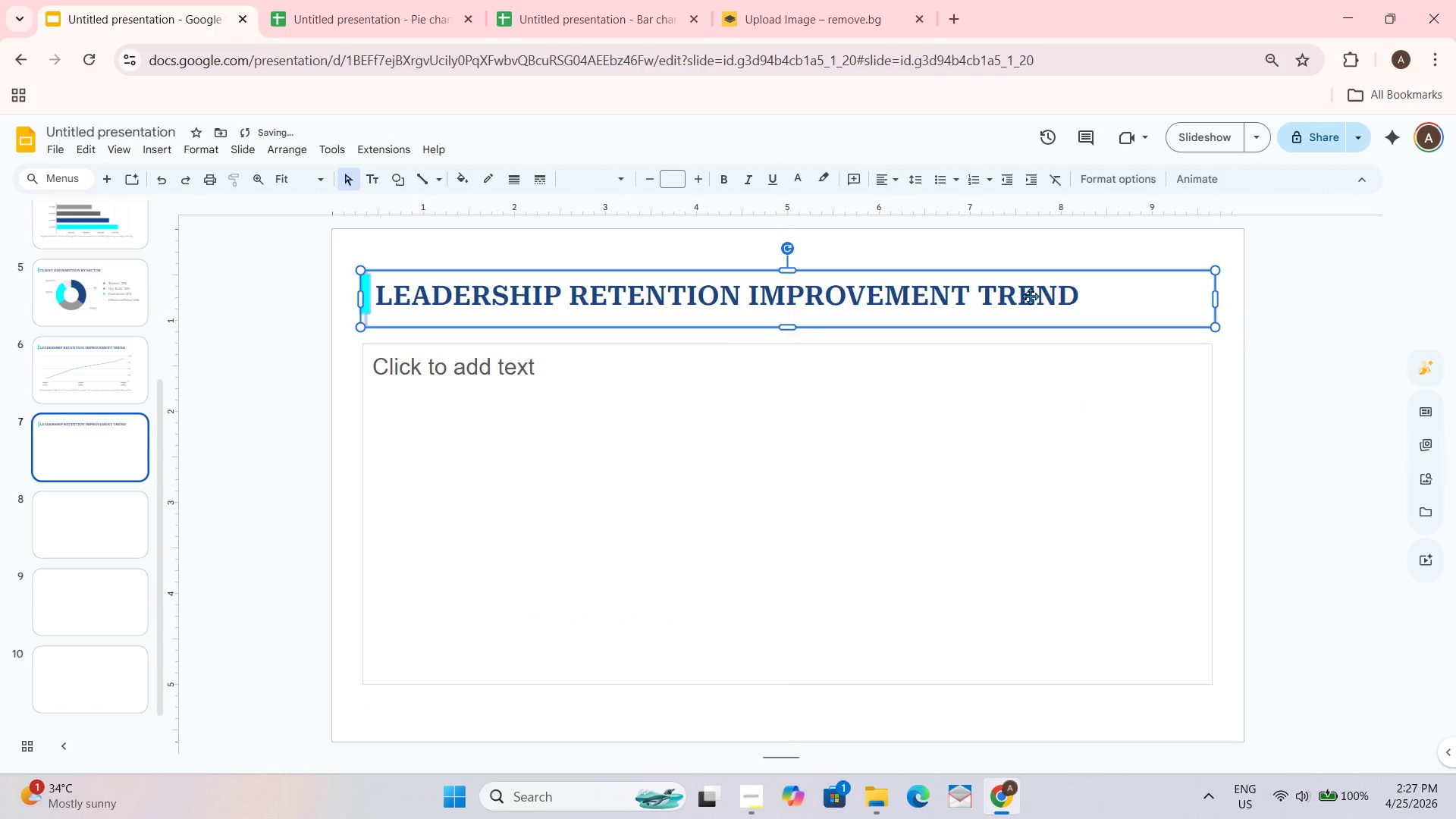 
key(Control+Z)
 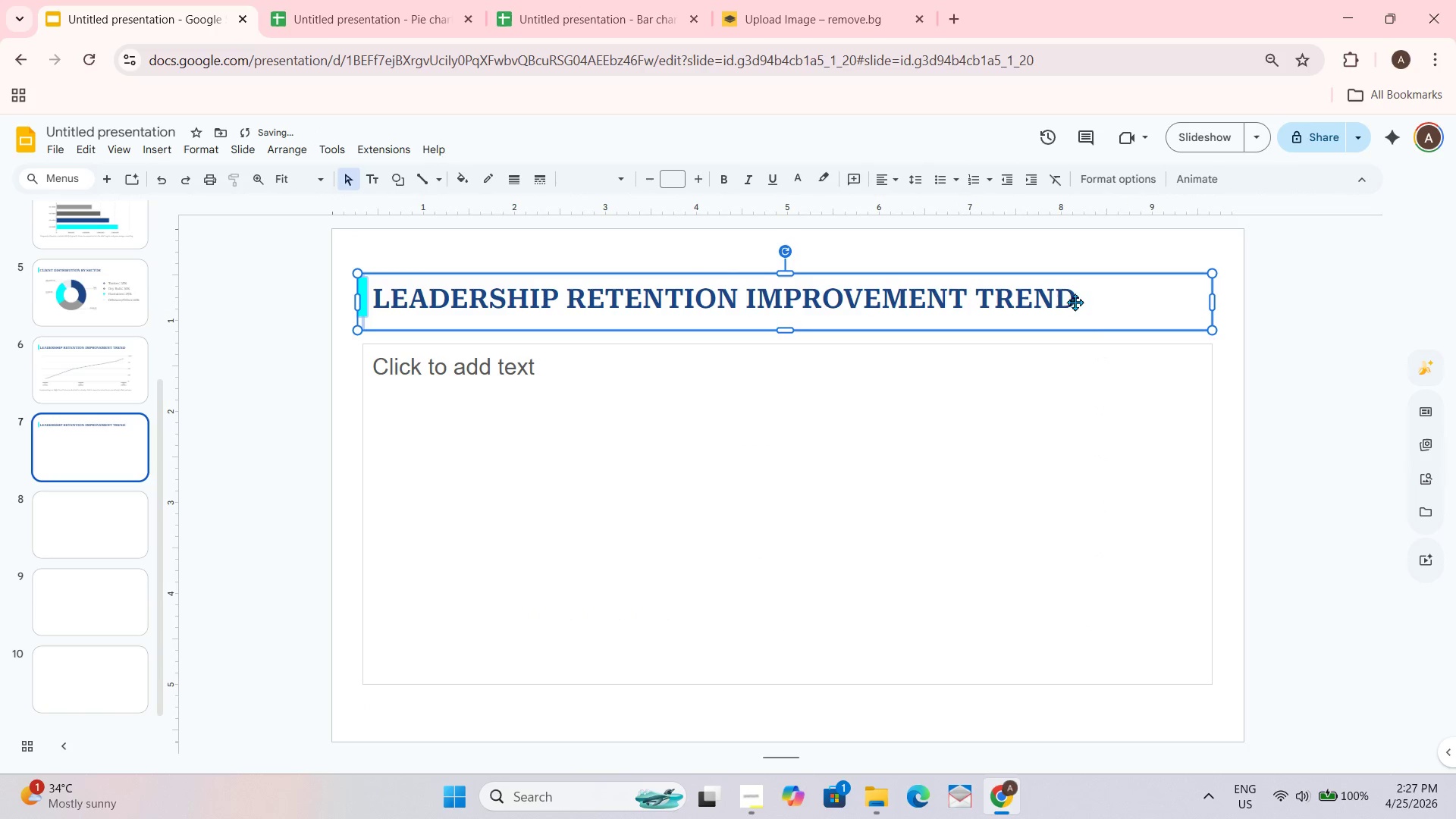 
triple_click([1062, 300])
 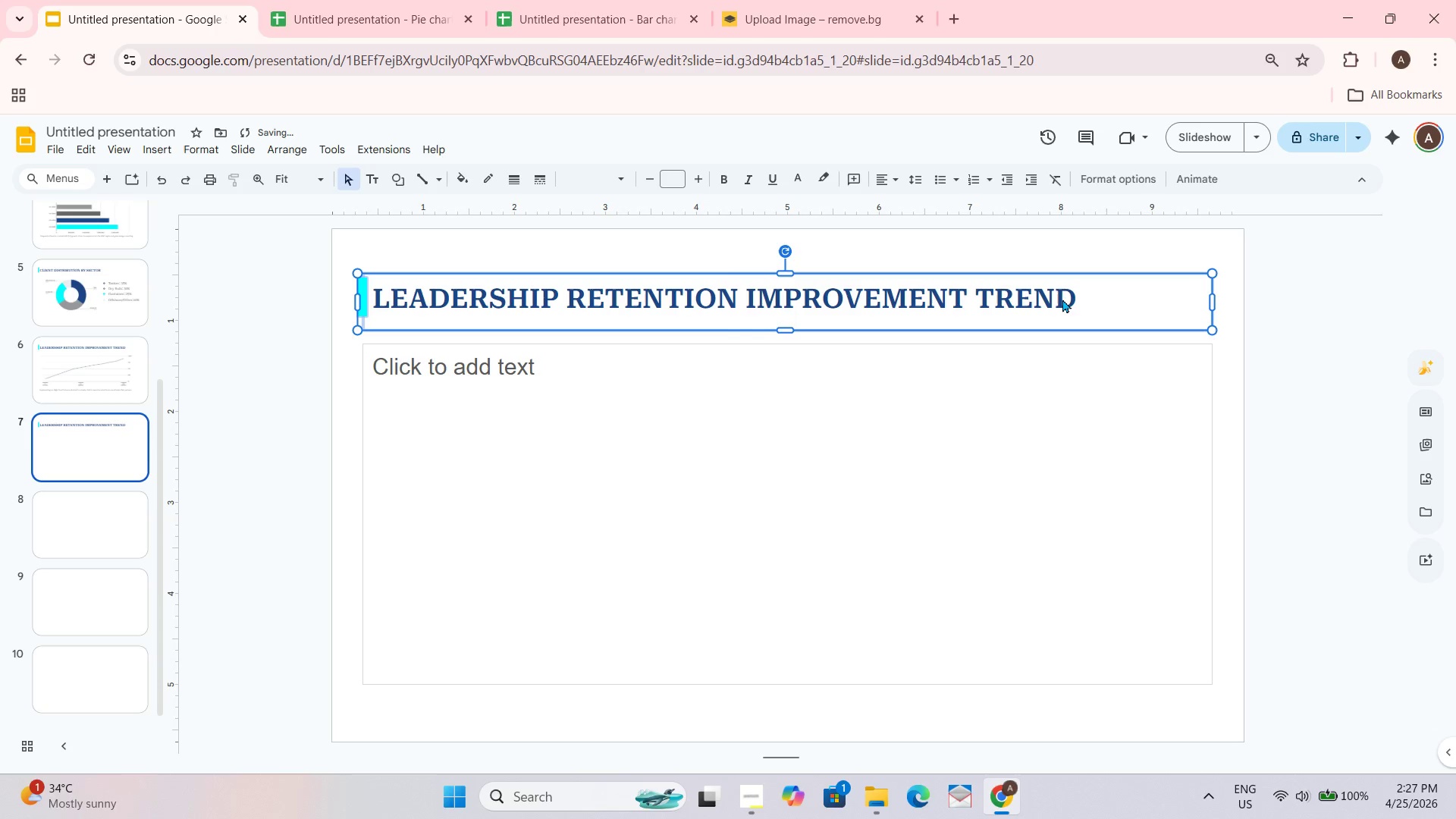 
triple_click([1062, 299])
 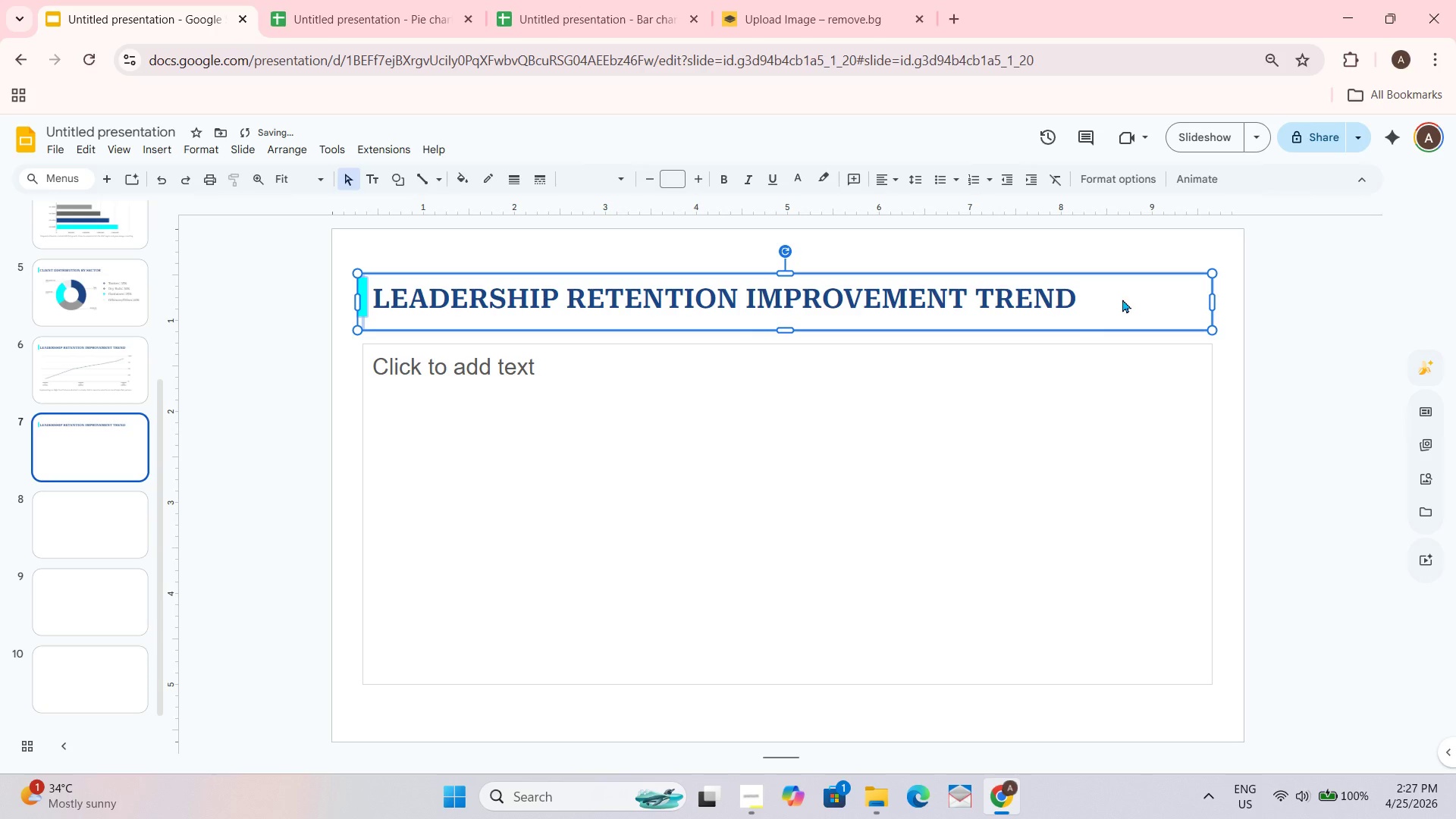 
triple_click([1122, 299])
 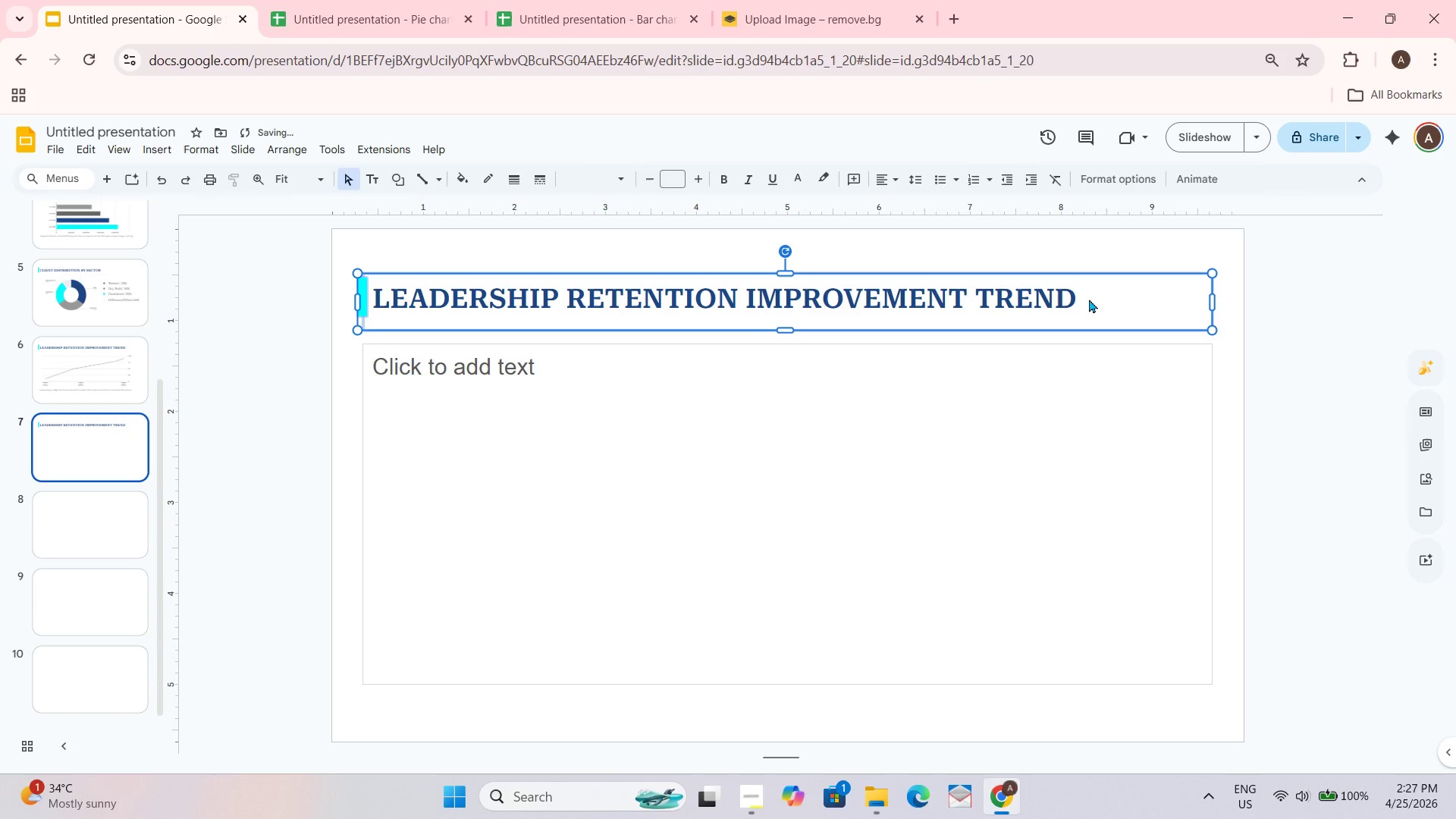 
triple_click([1089, 299])
 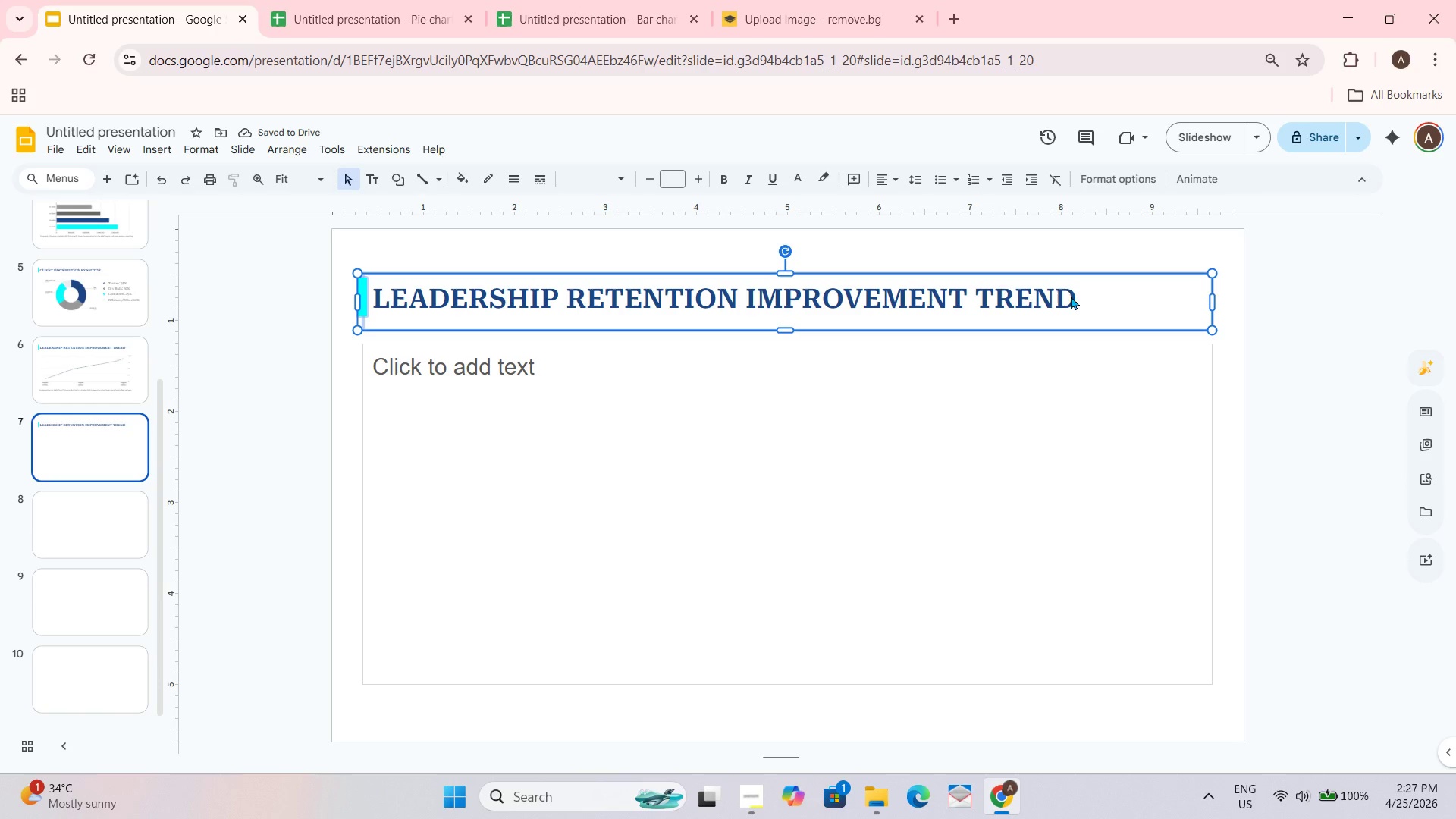 
triple_click([1069, 296])
 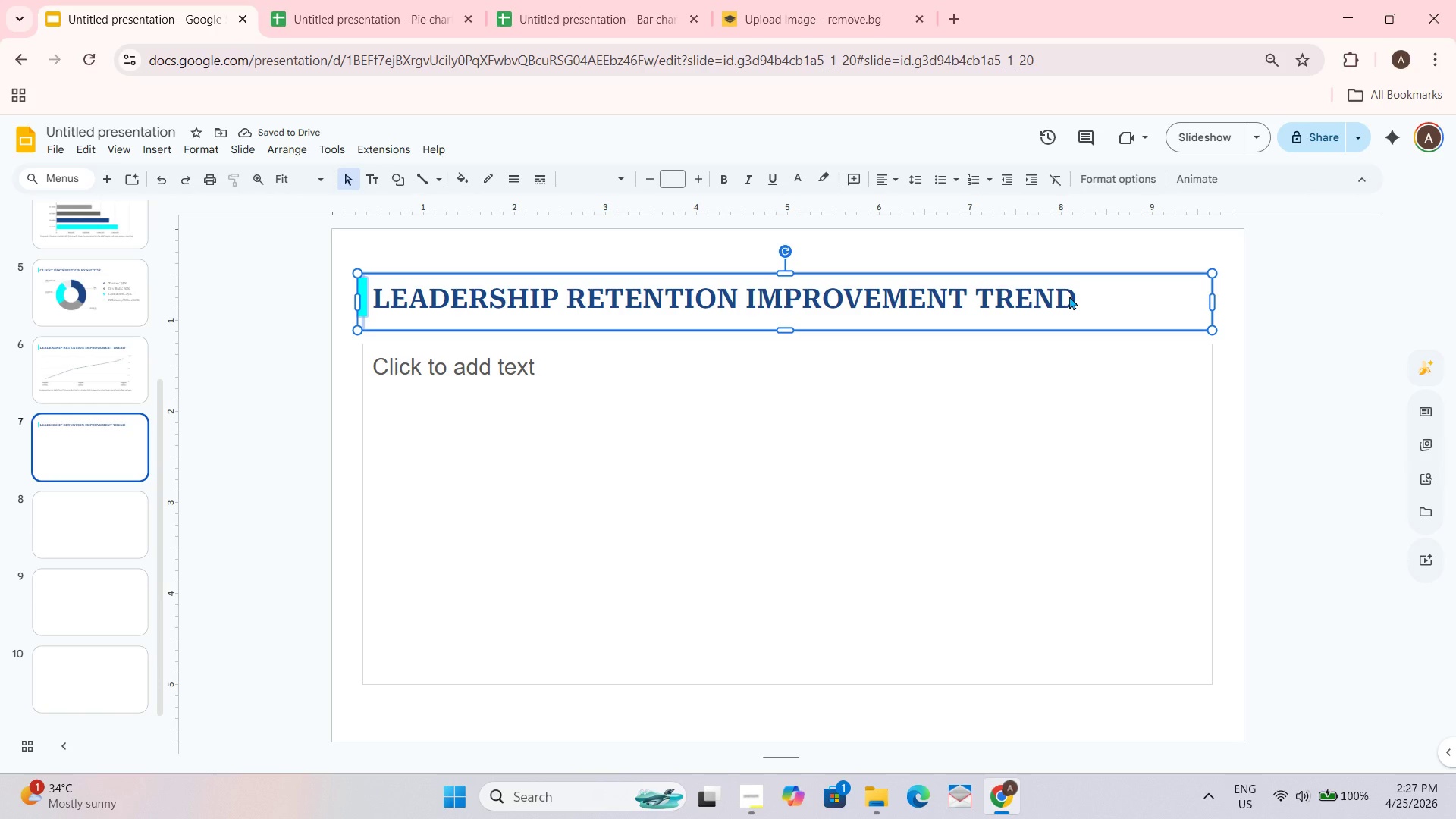 
triple_click([1069, 296])
 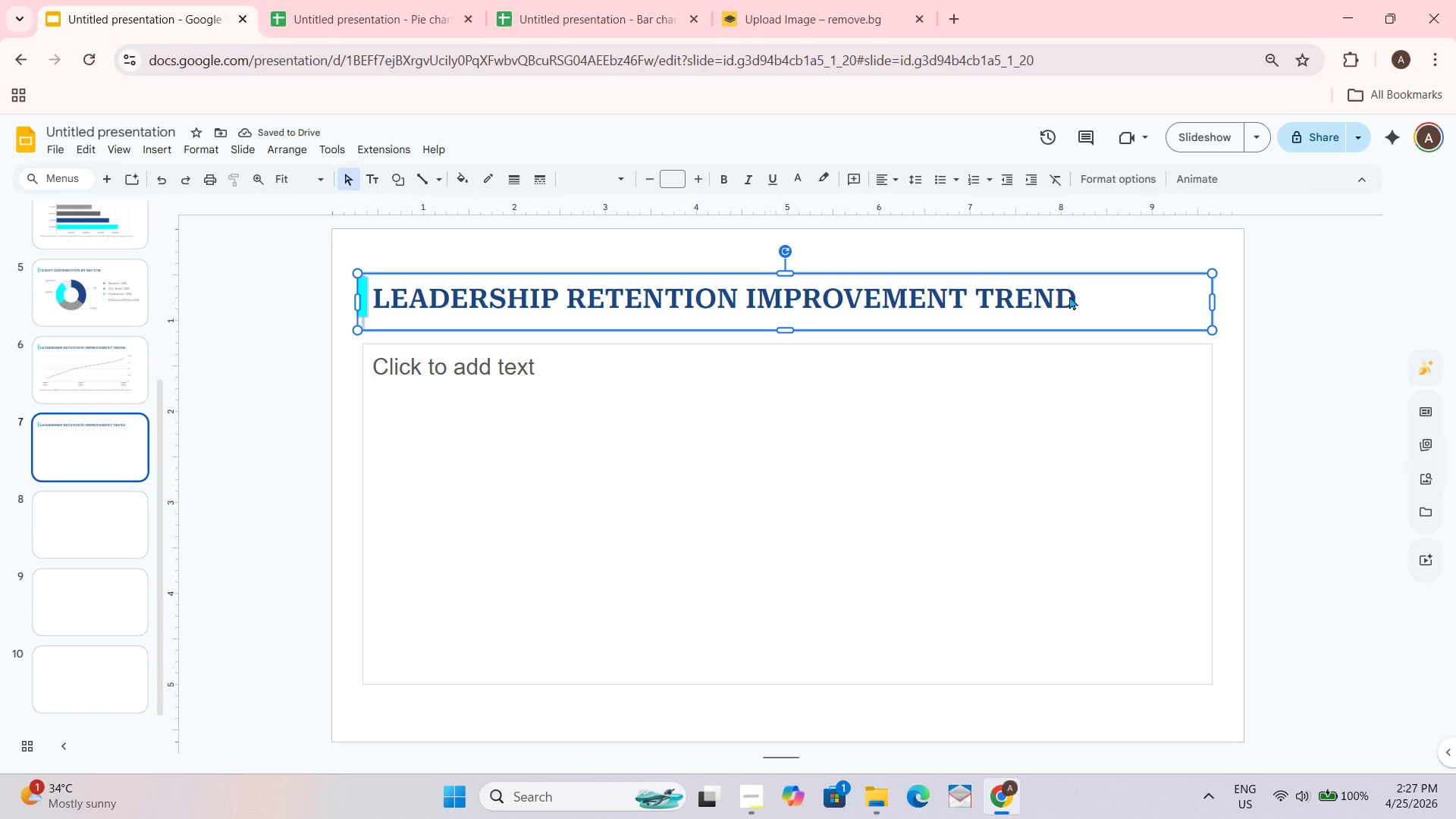 
triple_click([1069, 296])
 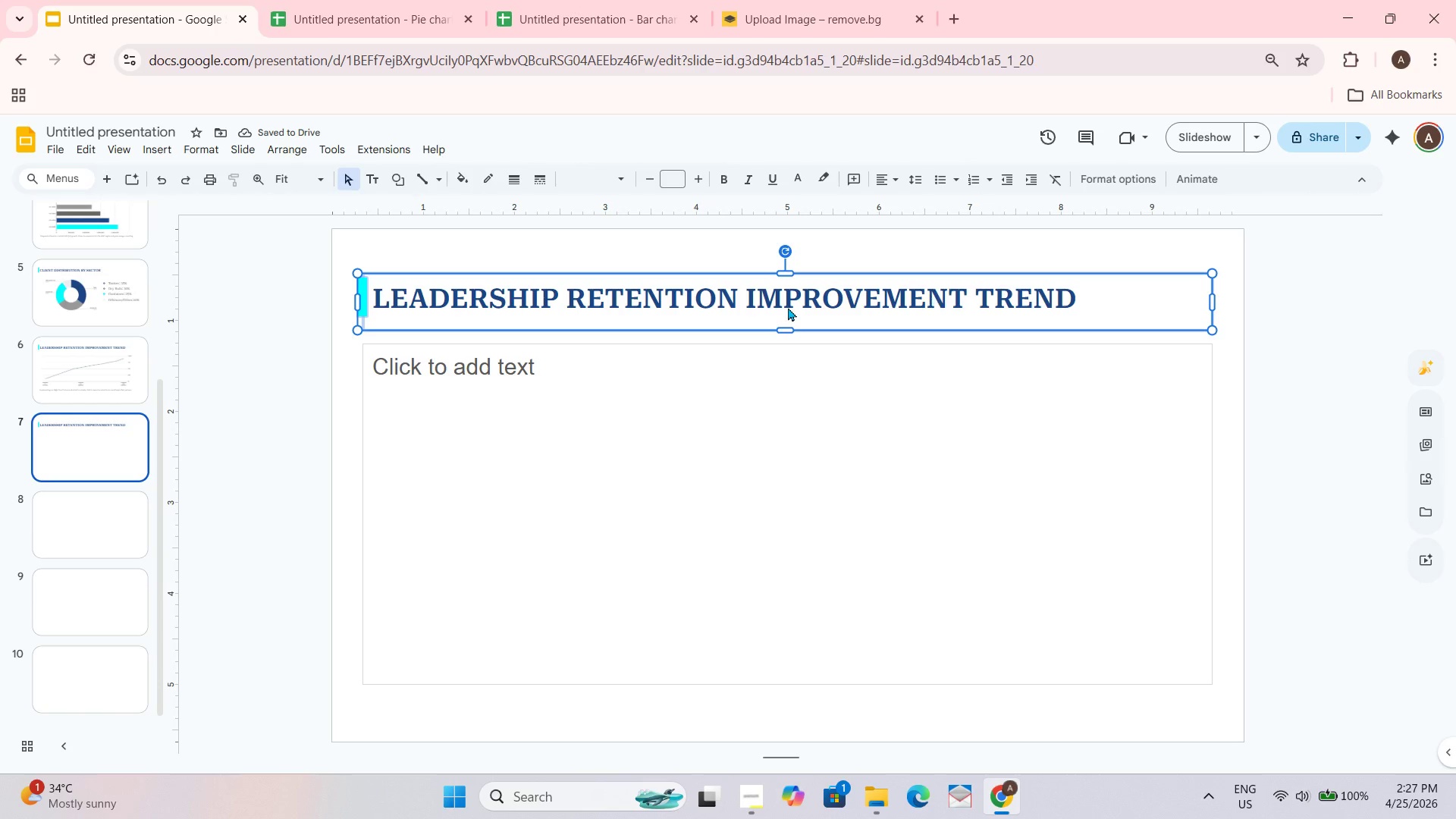 
triple_click([786, 307])
 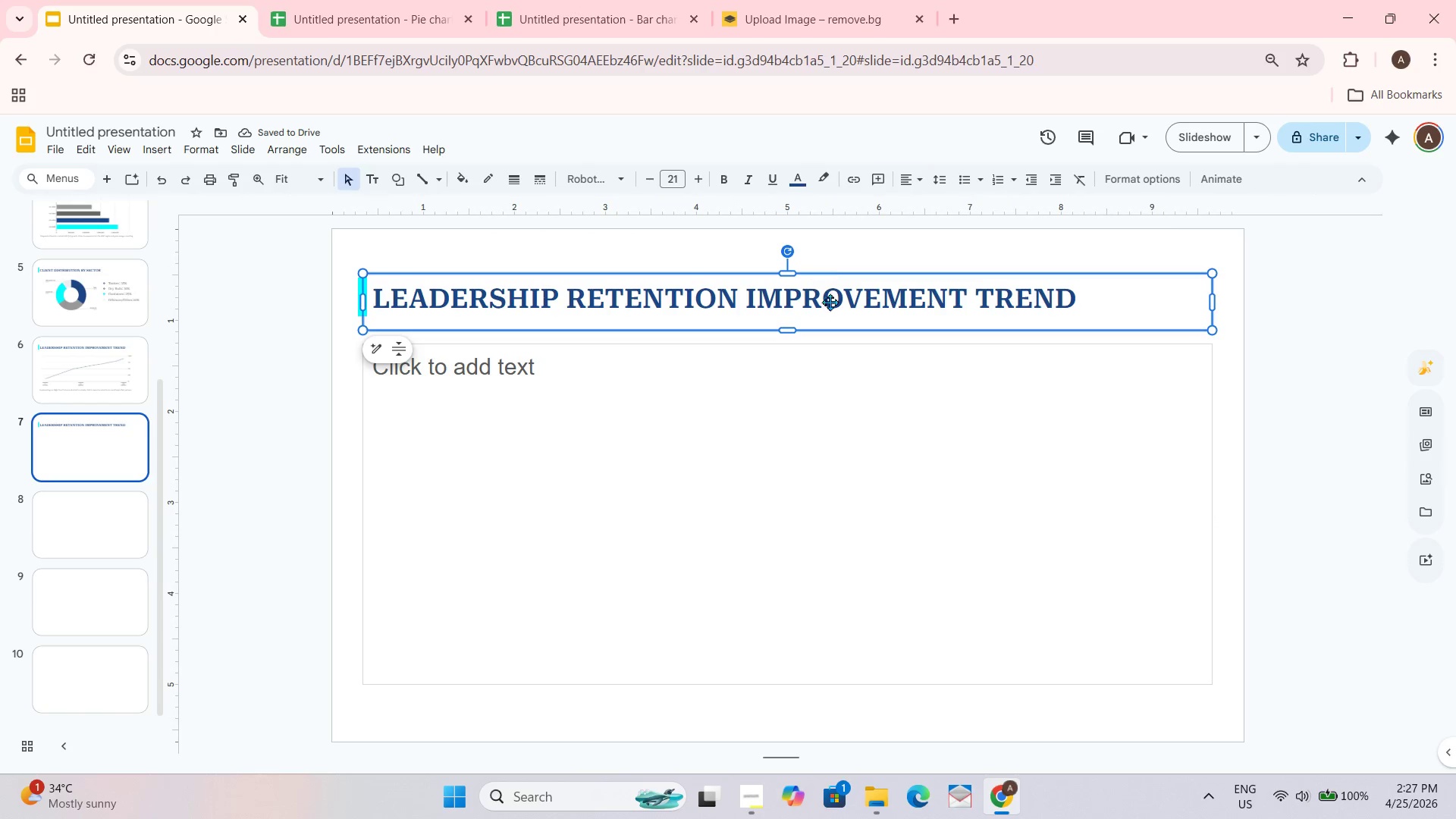 
triple_click([830, 302])
 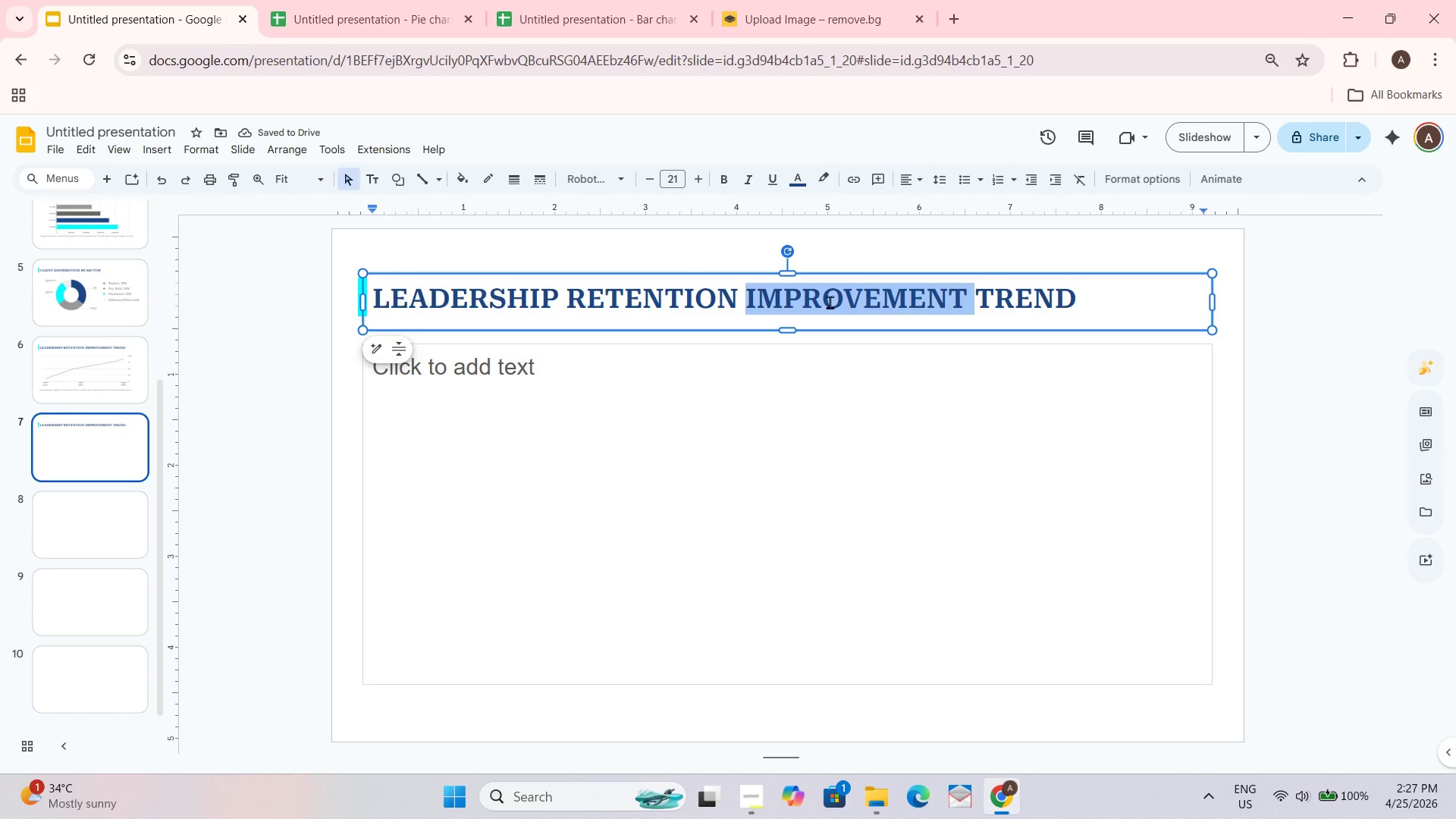 
key(Control+ControlLeft)
 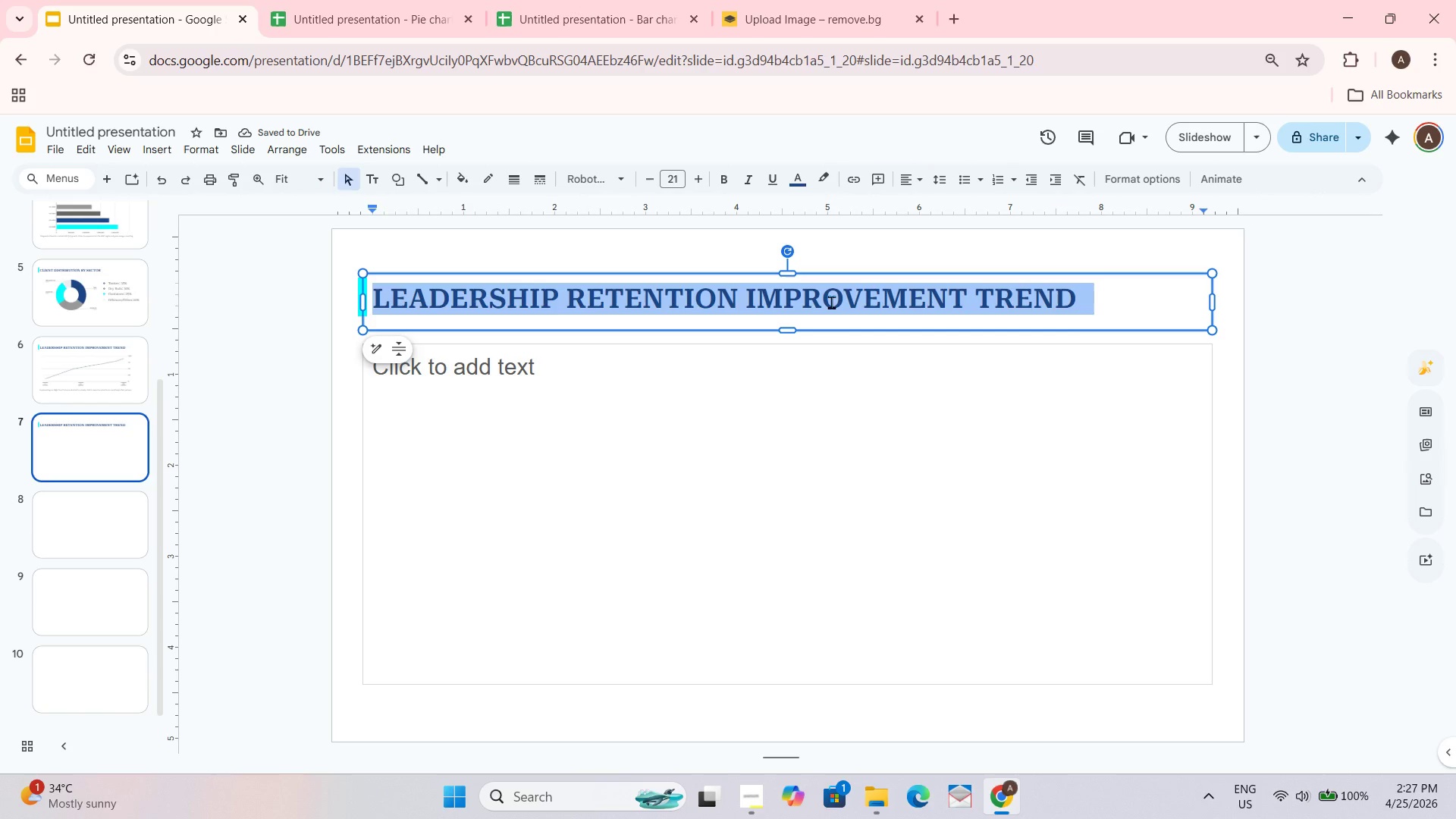 
key(Control+A)
 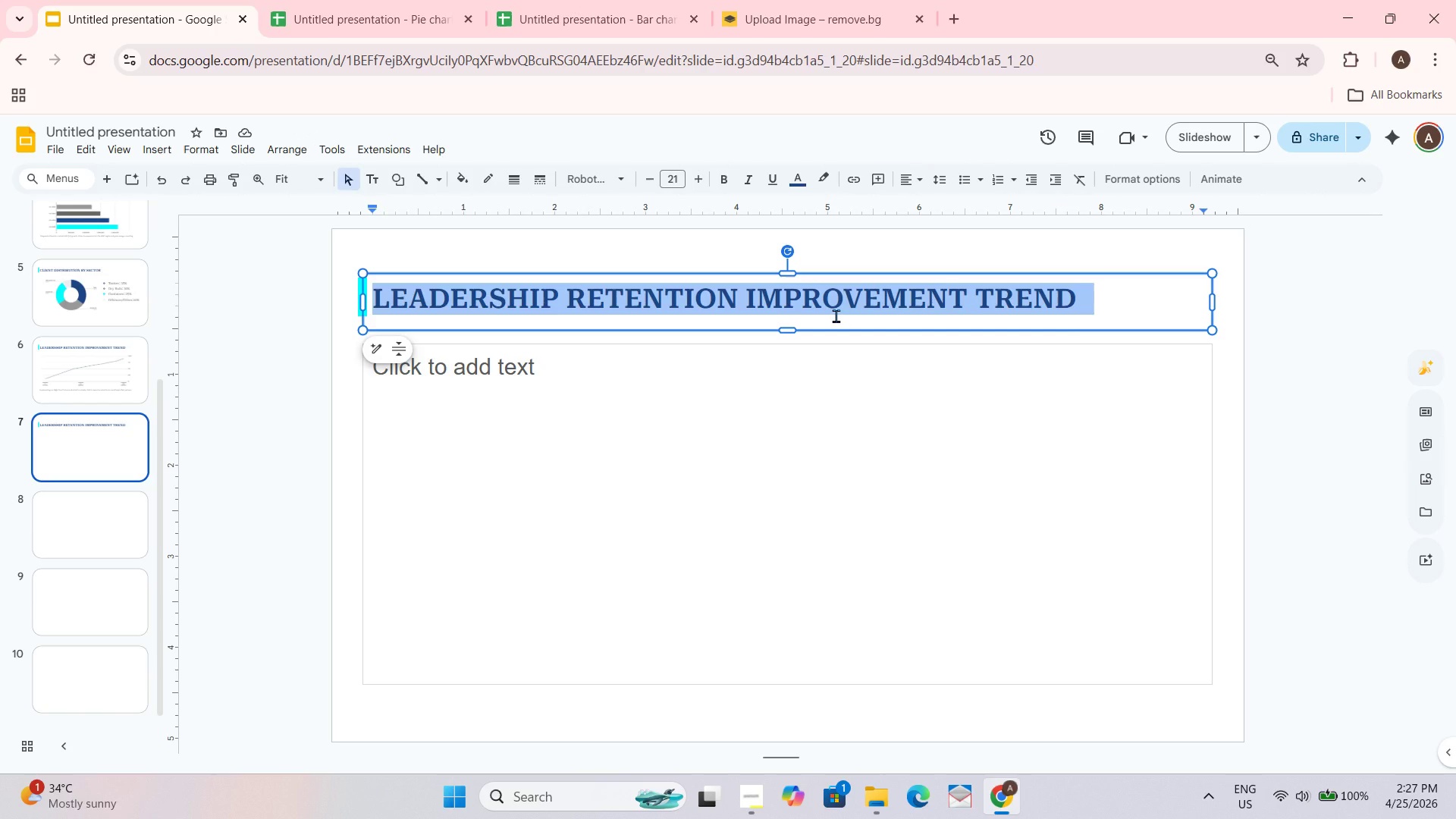 
type(2023 STRATEGIC)
 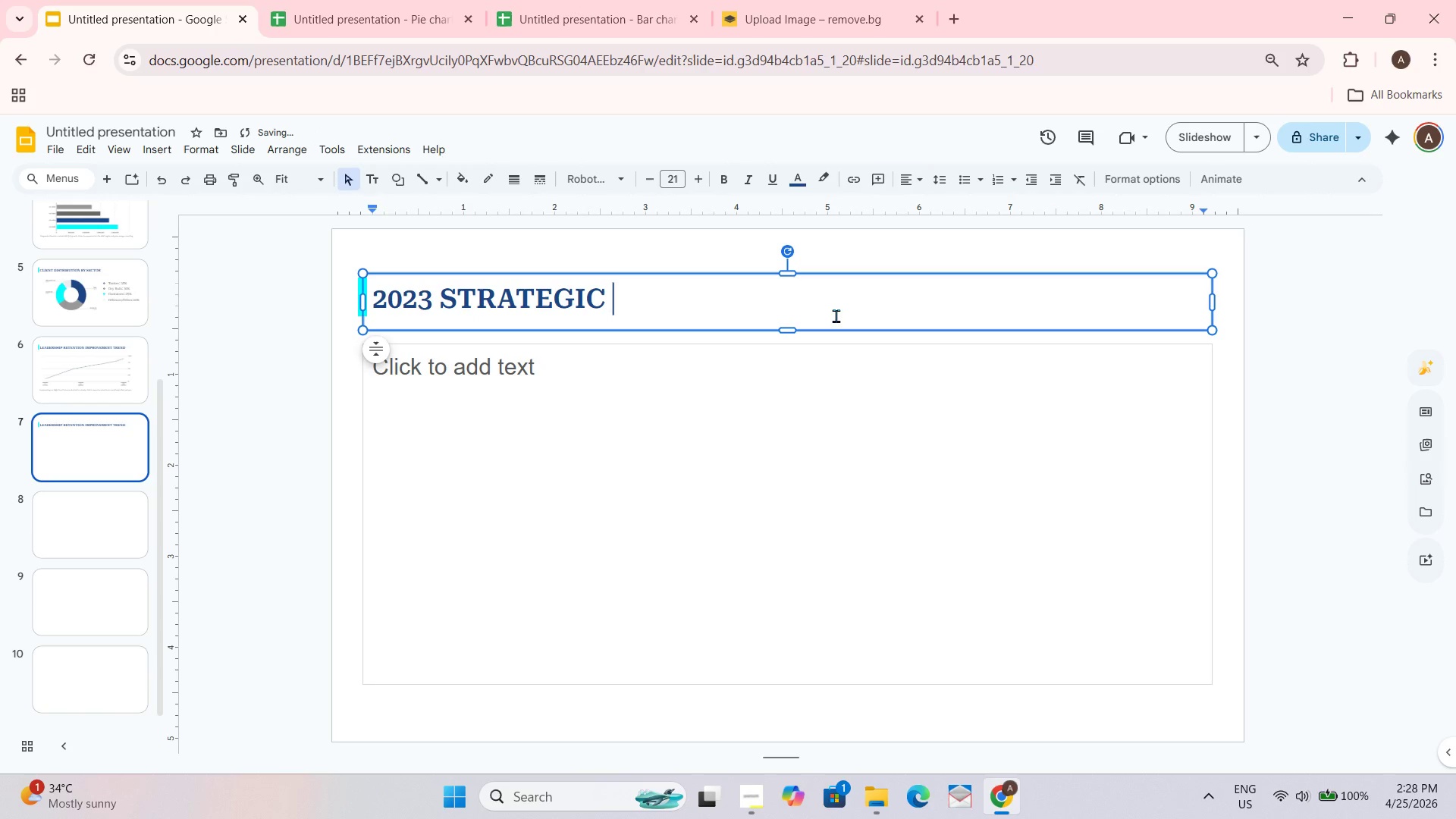 
type( MIL)
 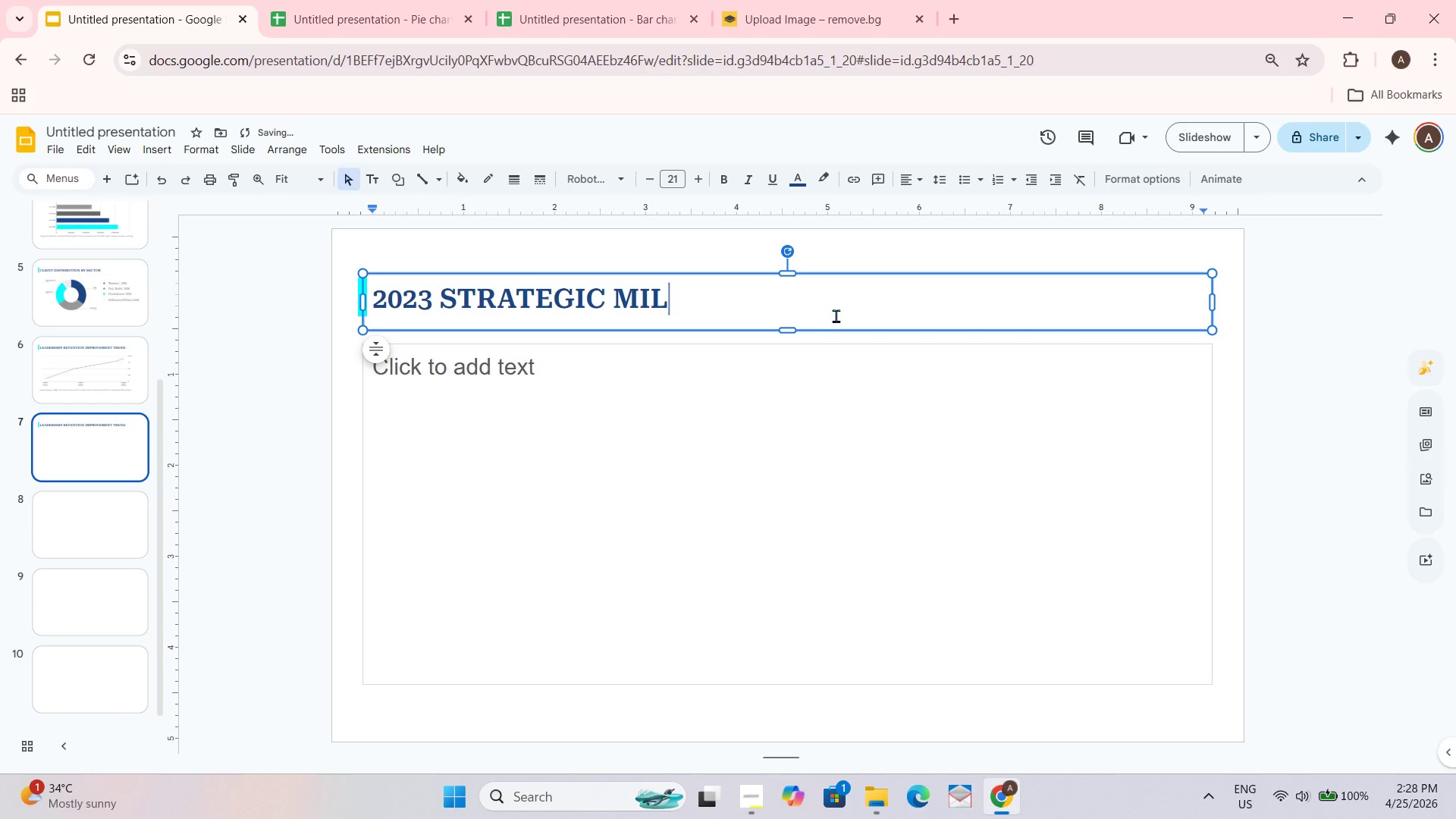 
key(Alt+AltLeft)
 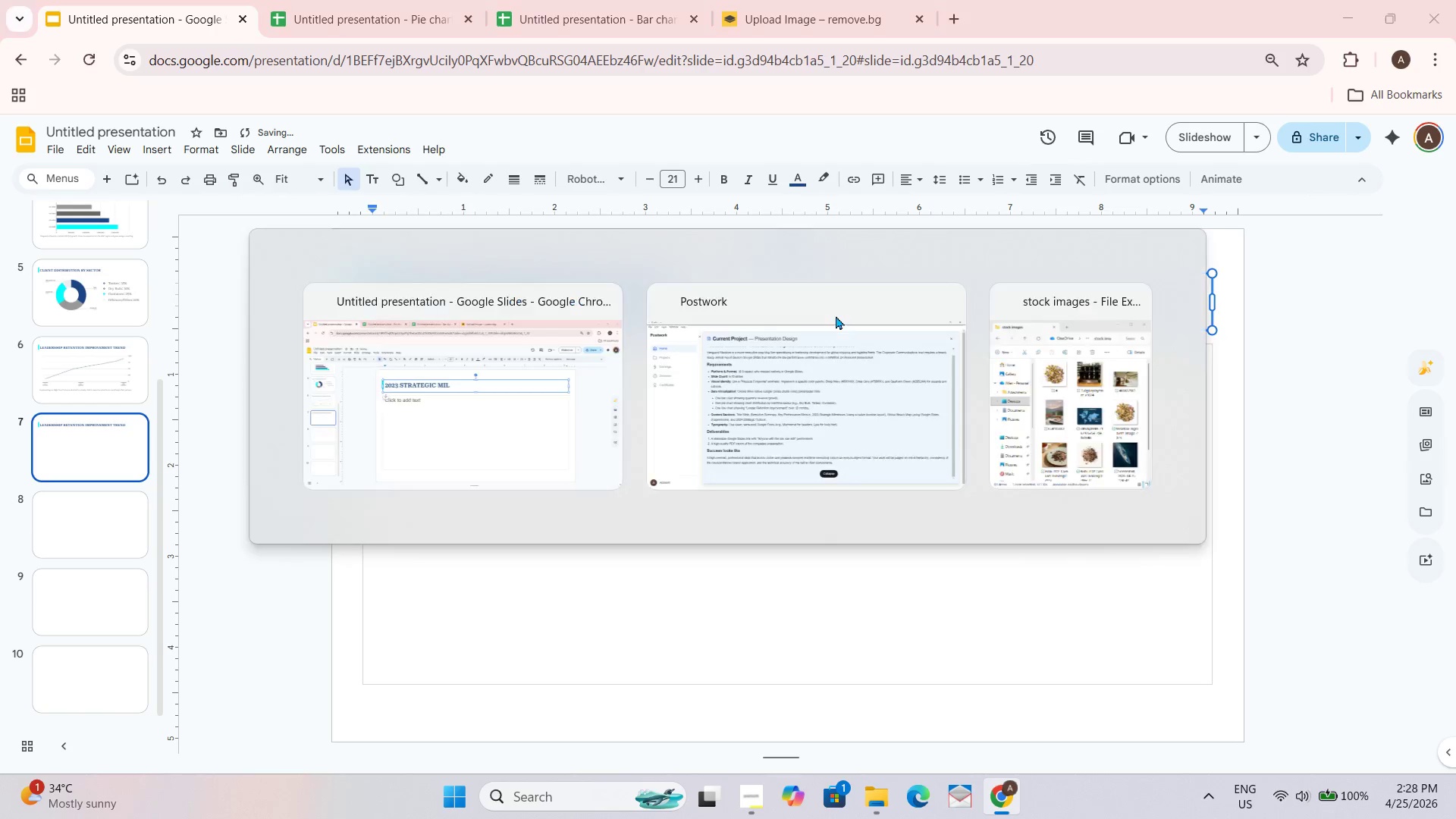 
key(Alt+Tab)
 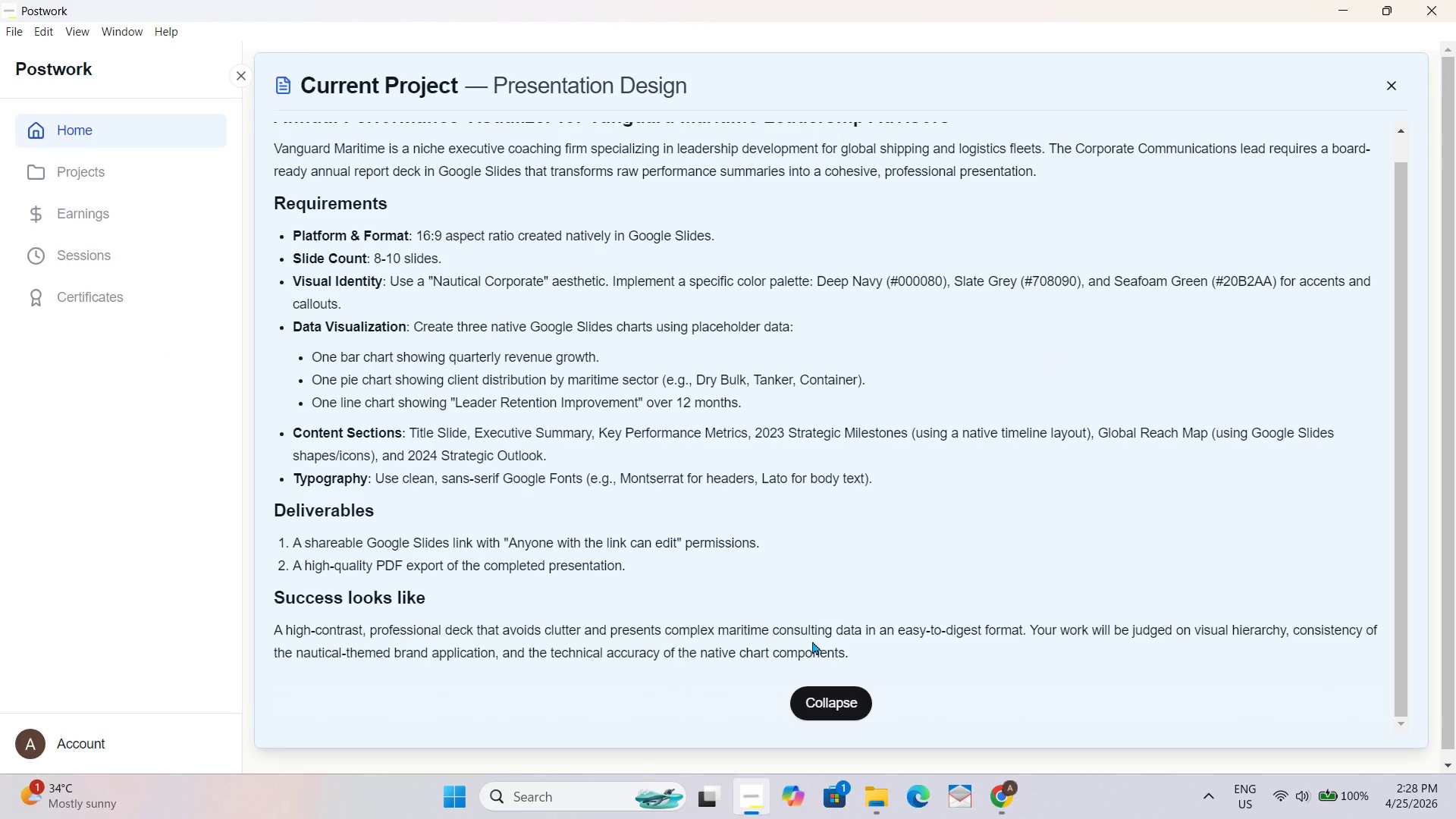 
left_click([836, 710])
 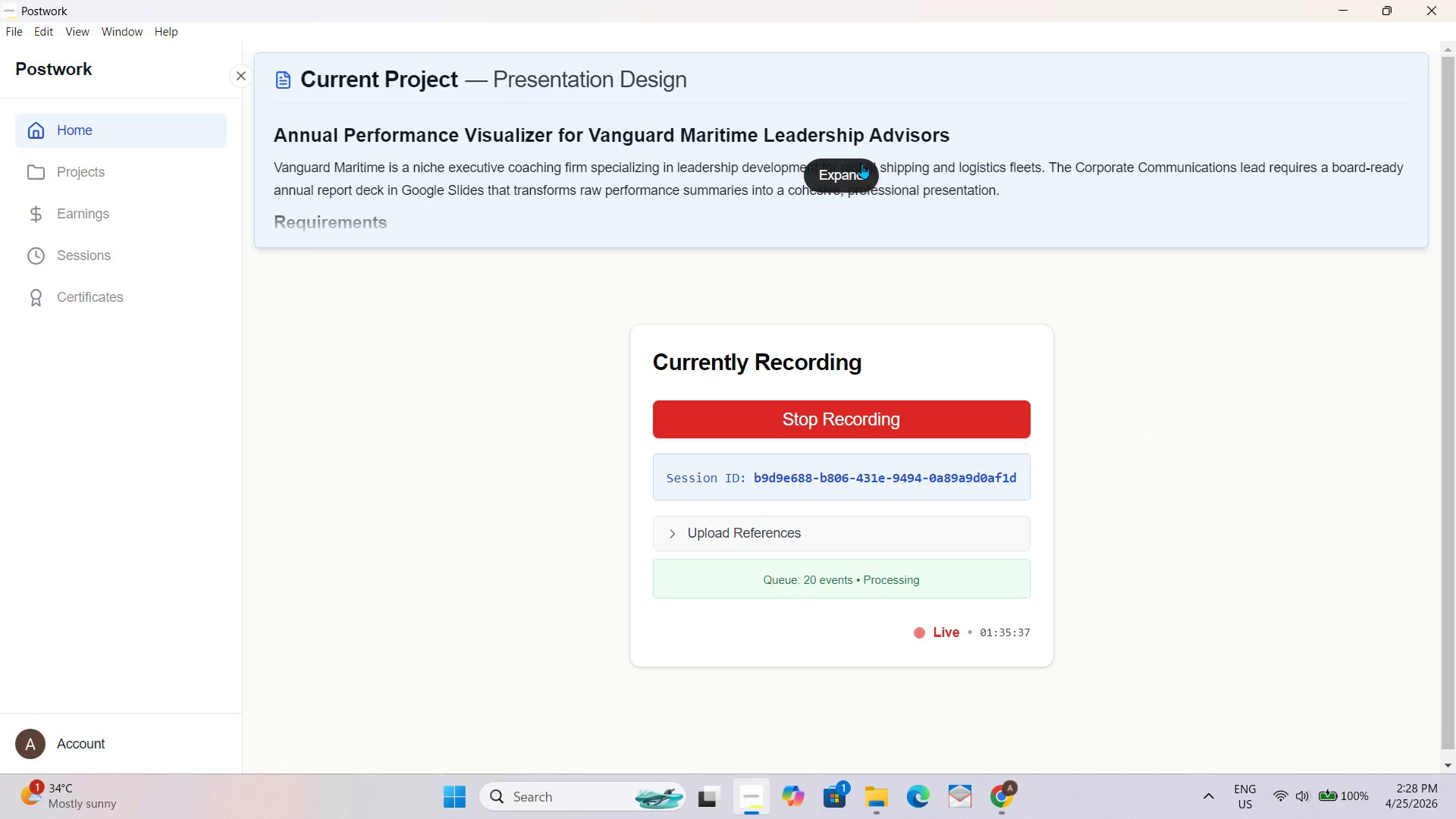 
left_click([860, 163])
 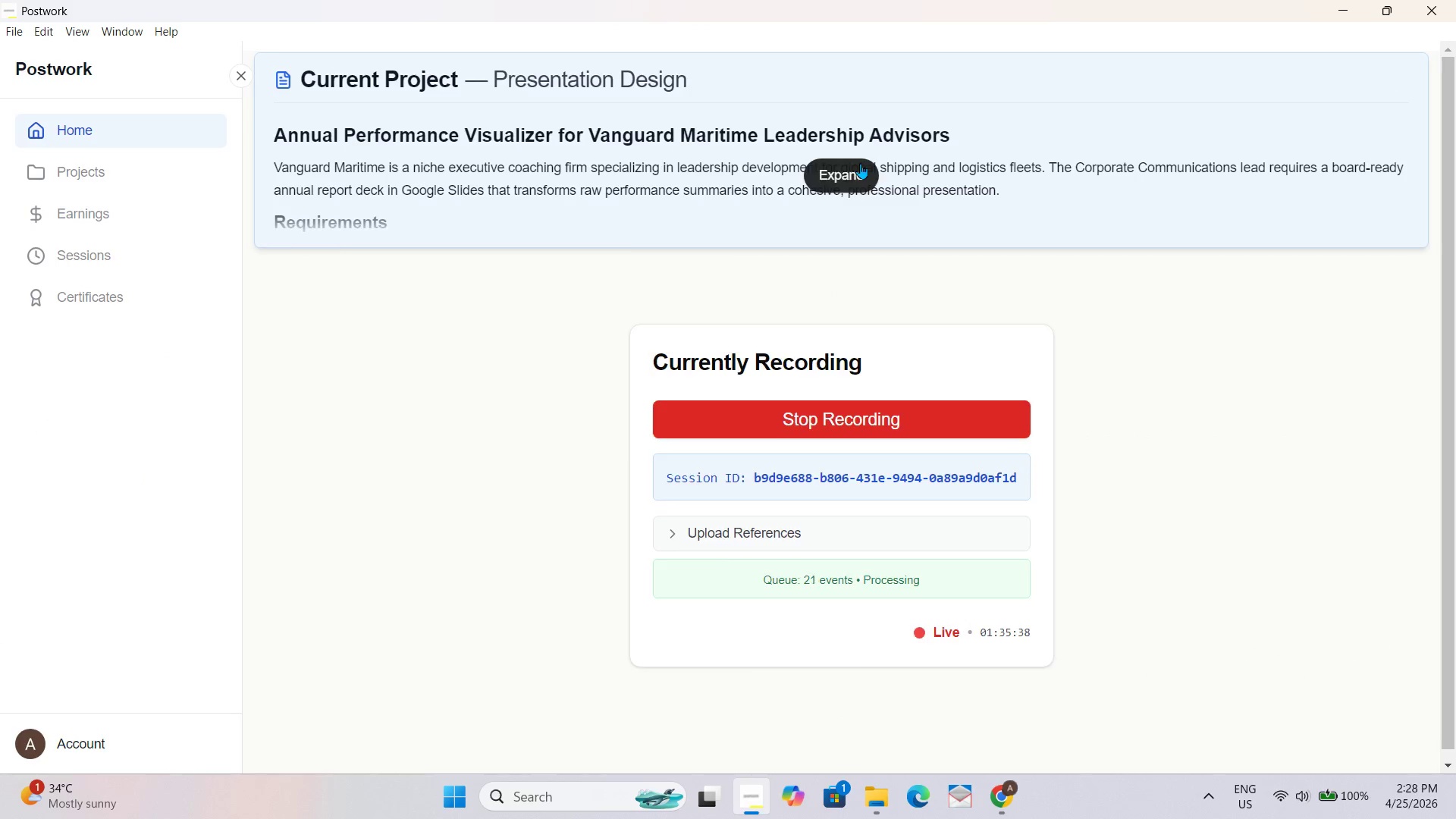 
key(Alt+AltLeft)
 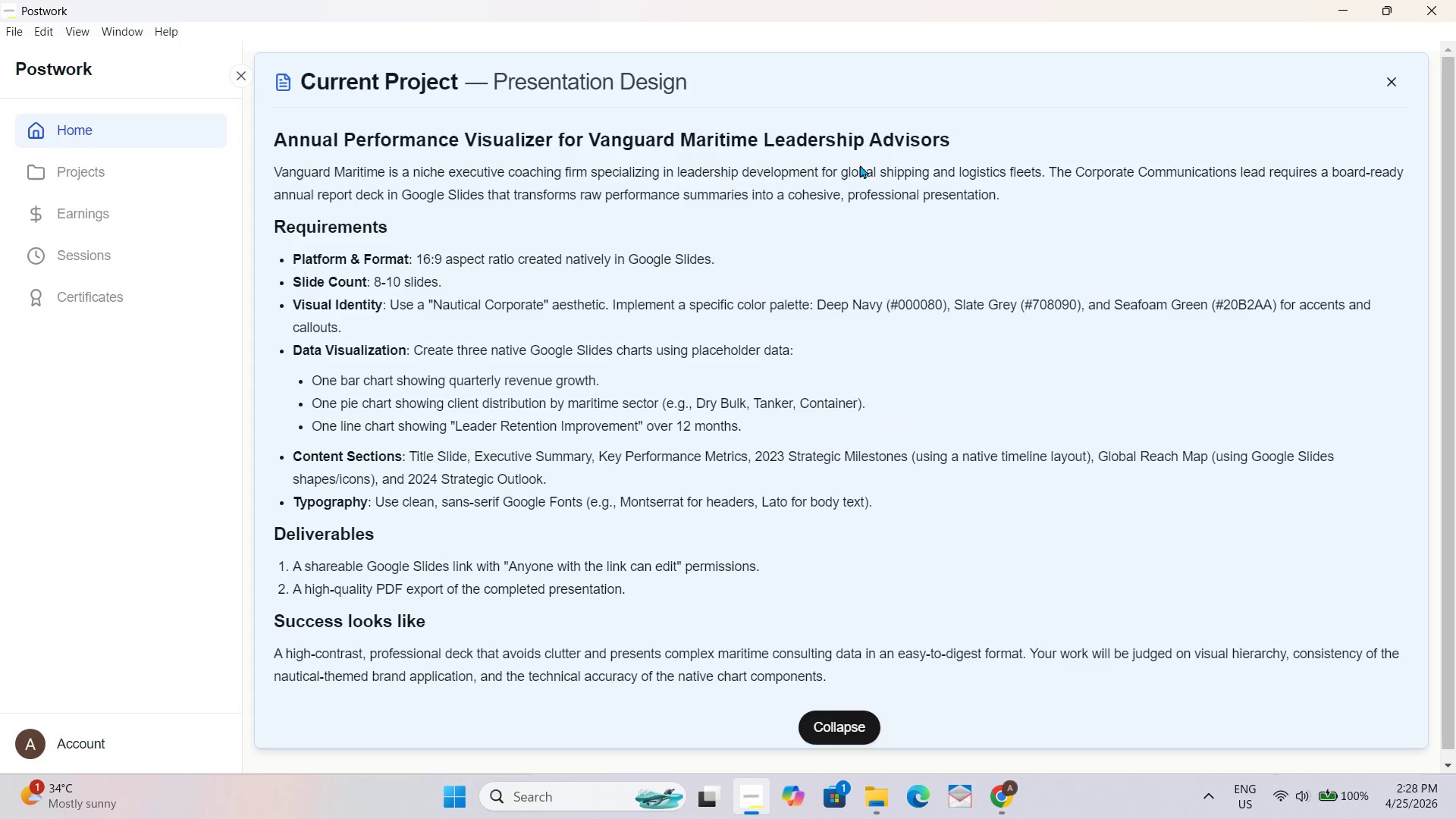 
key(Tab)
type(EST)